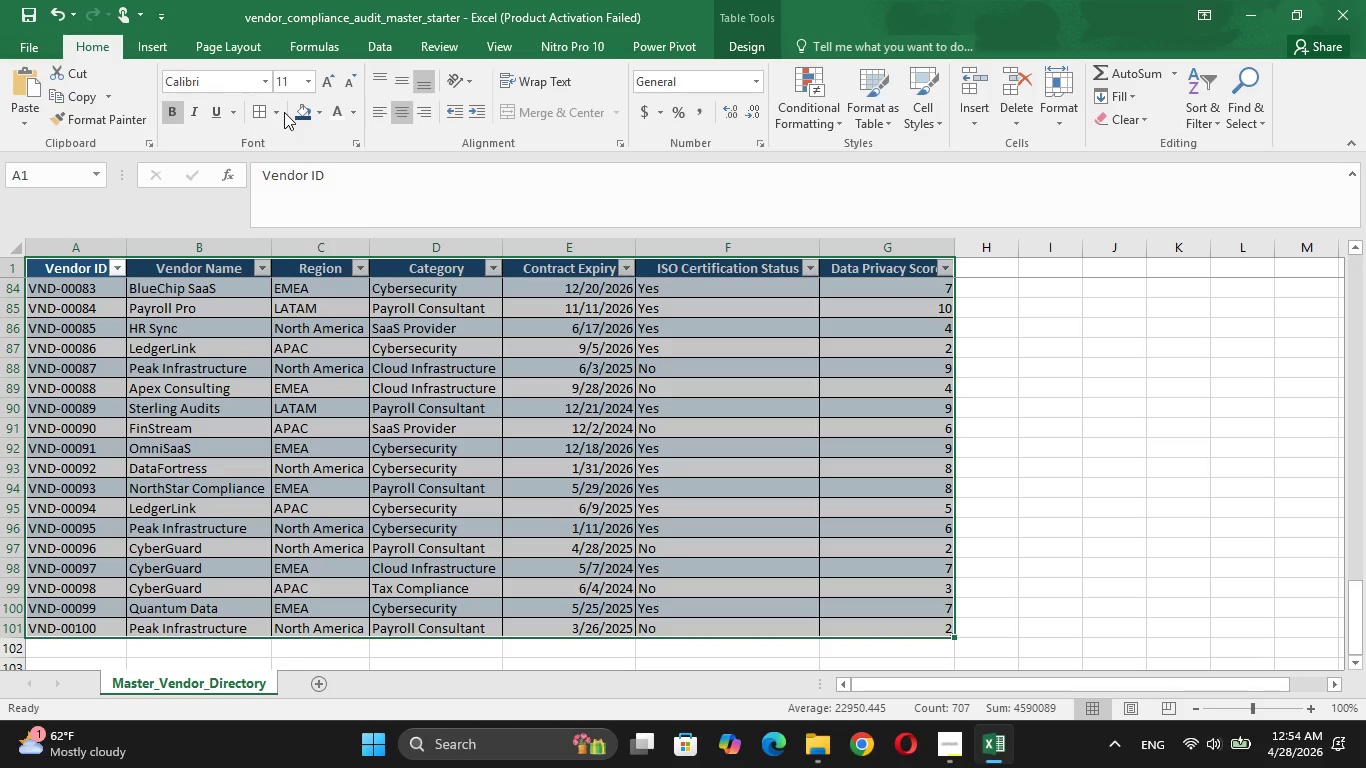 
left_click([277, 112])
 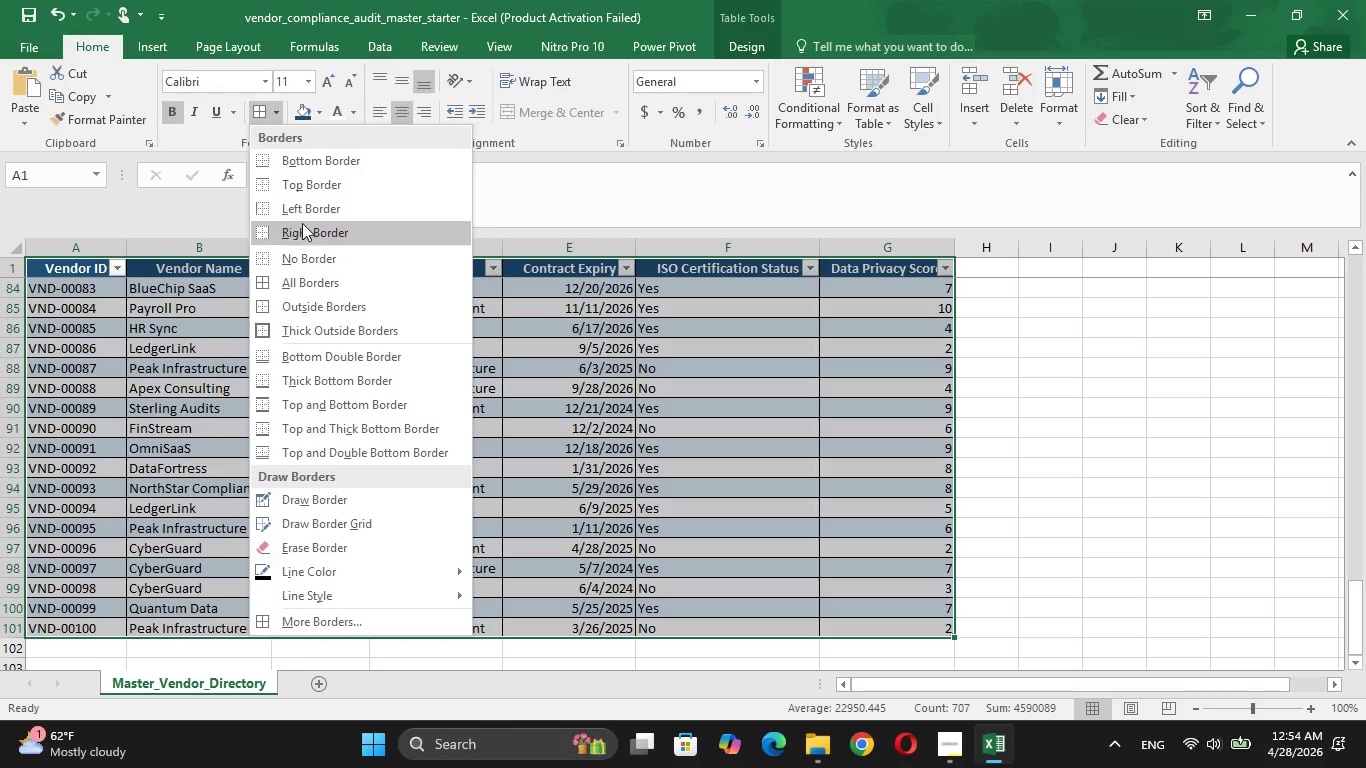 
wait(5.09)
 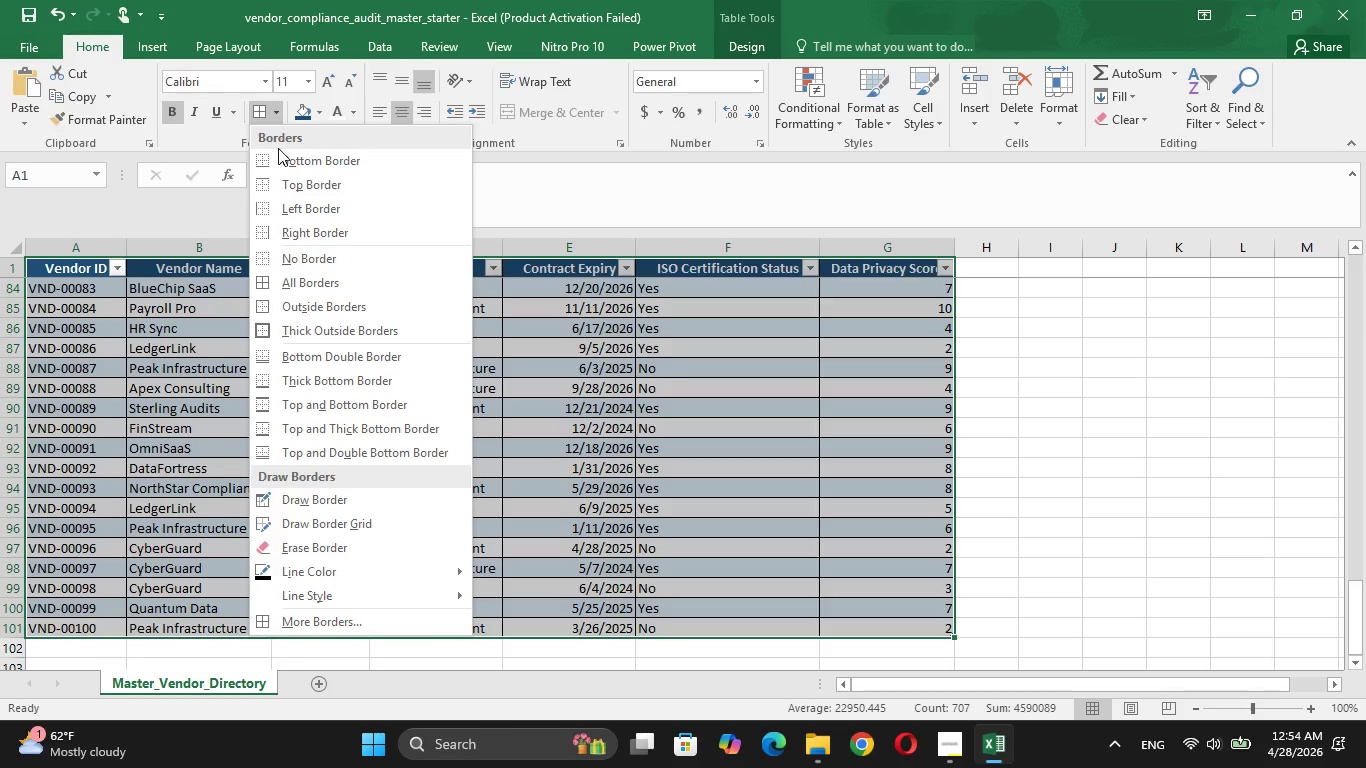 
left_click([326, 323])
 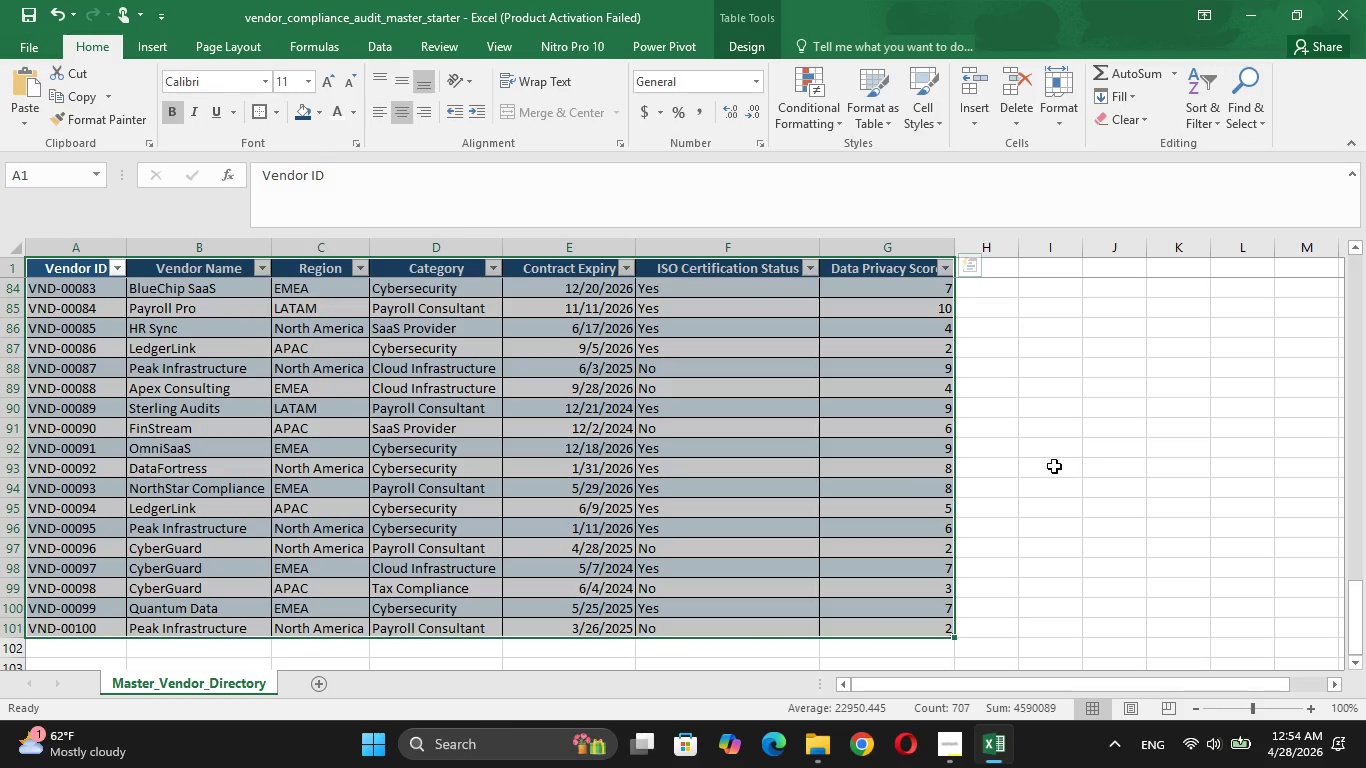 
left_click([1080, 469])
 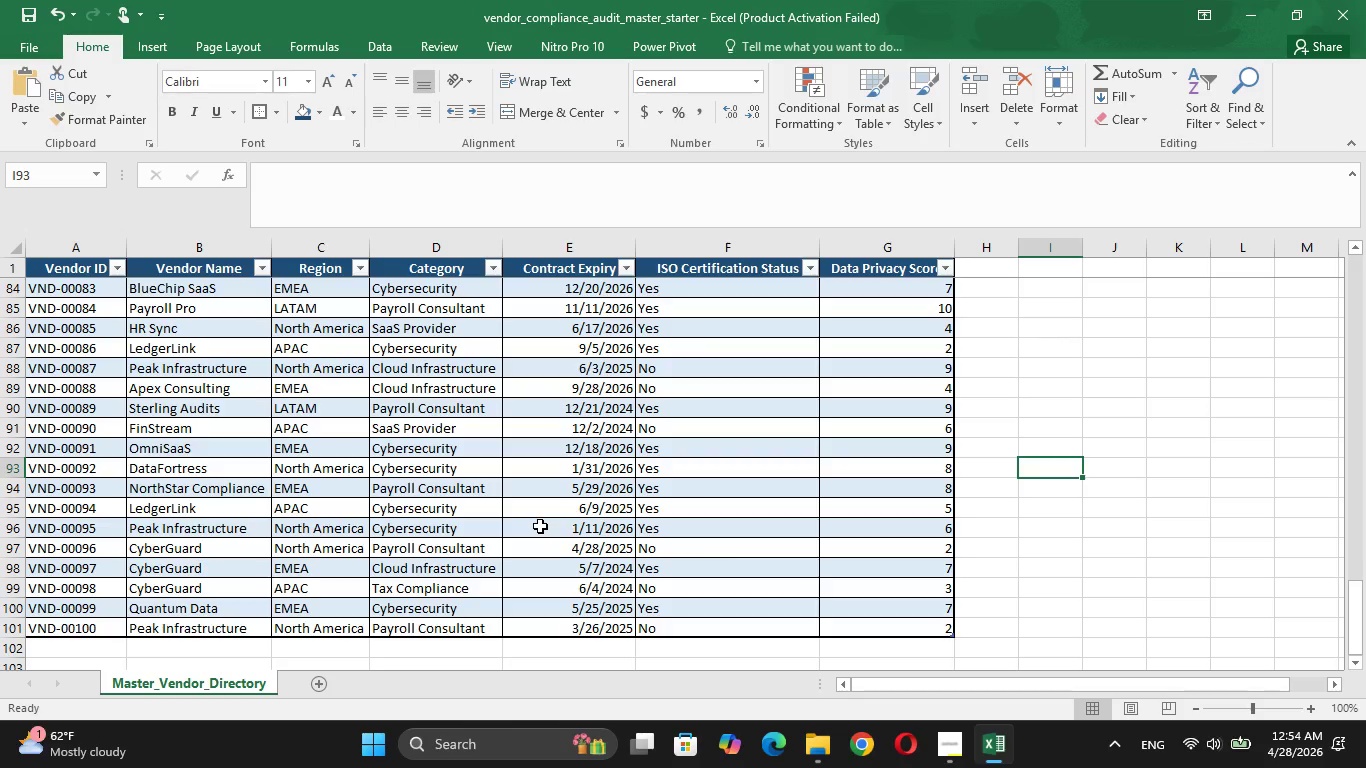 
hold_key(key=ArrowUp, duration=1.72)
 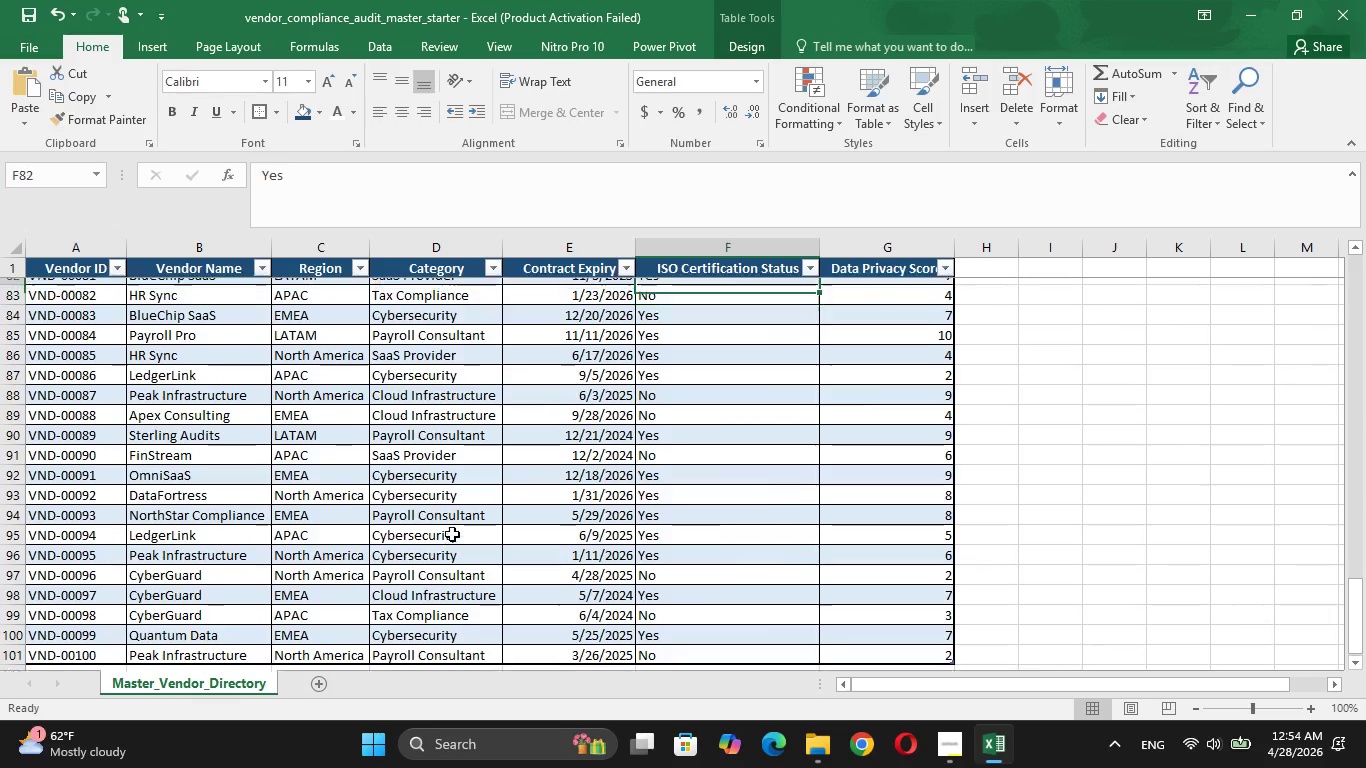 
hold_key(key=ArrowLeft, duration=0.56)
 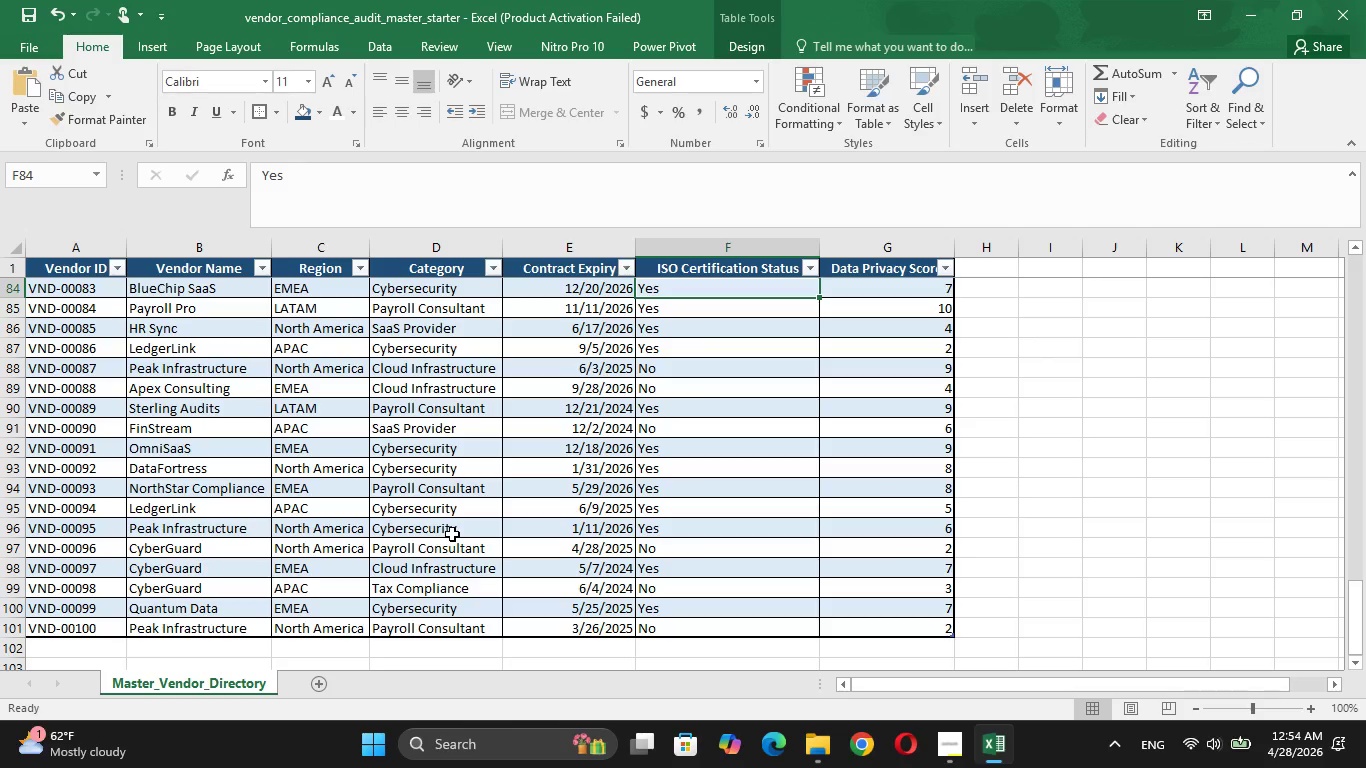 
key(ArrowUp)
 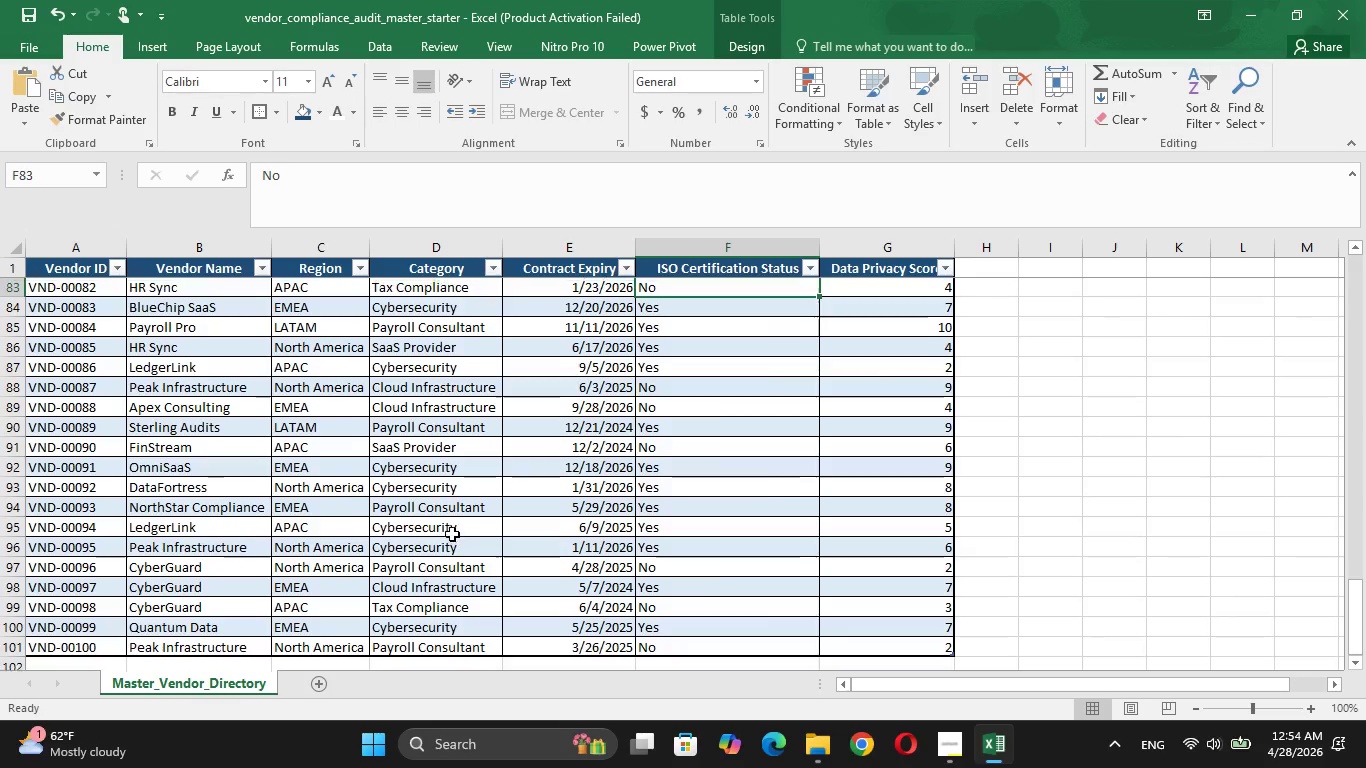 
key(ArrowUp)
 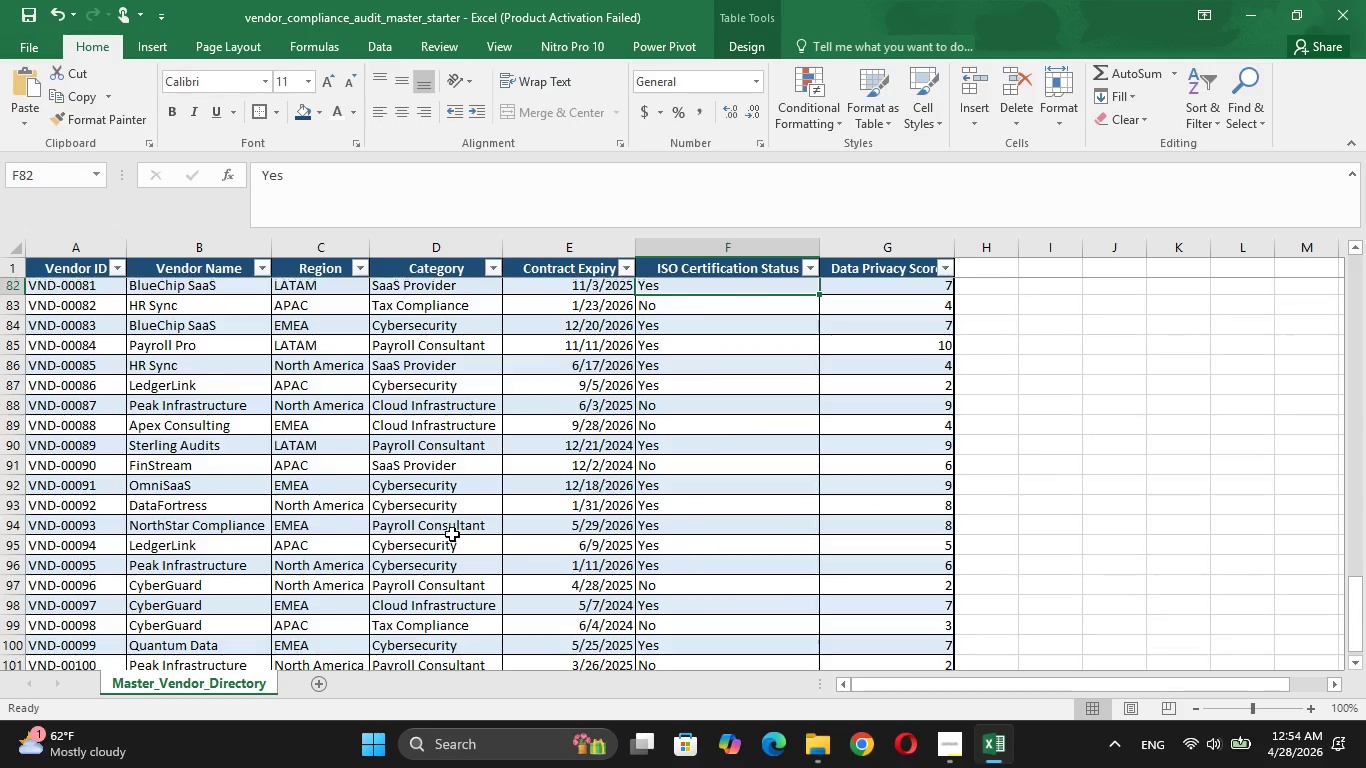 
hold_key(key=ArrowUp, duration=1.5)
 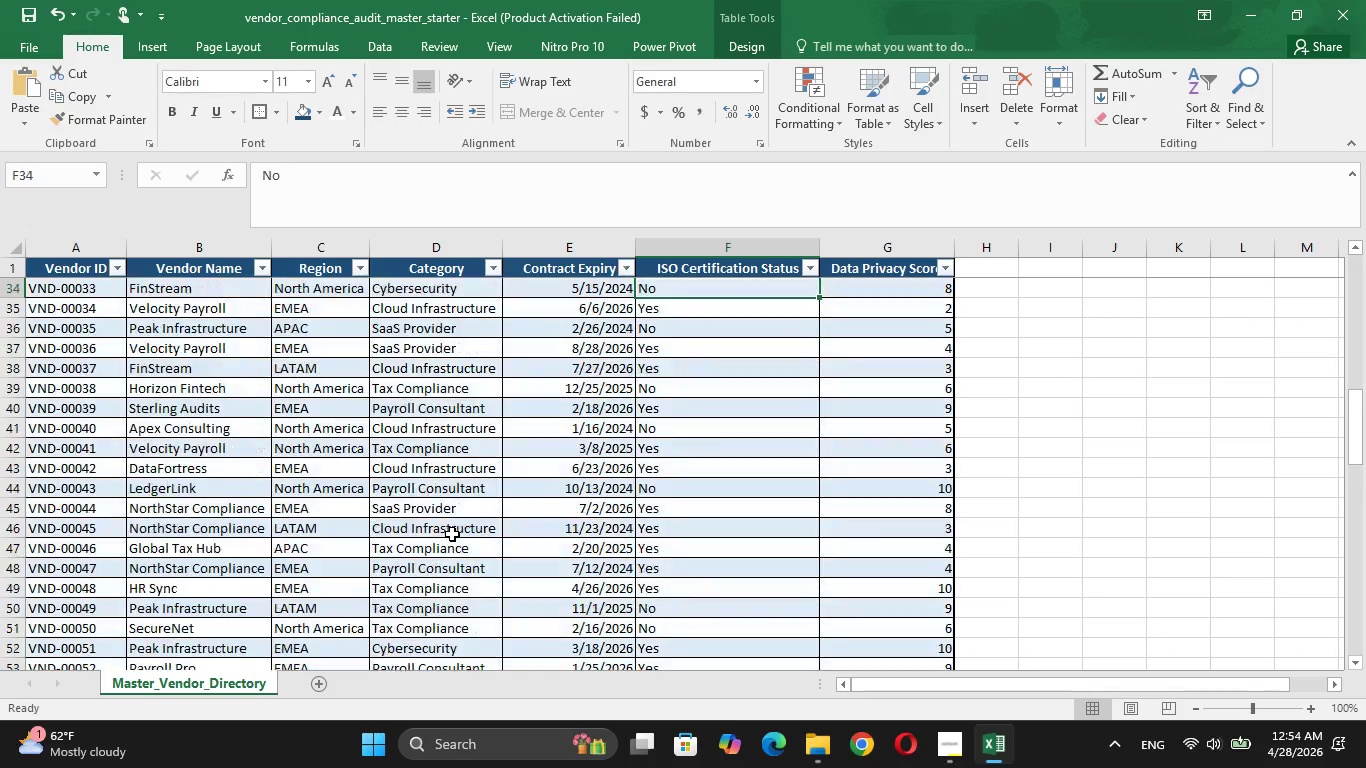 
hold_key(key=ArrowUp, duration=1.25)
 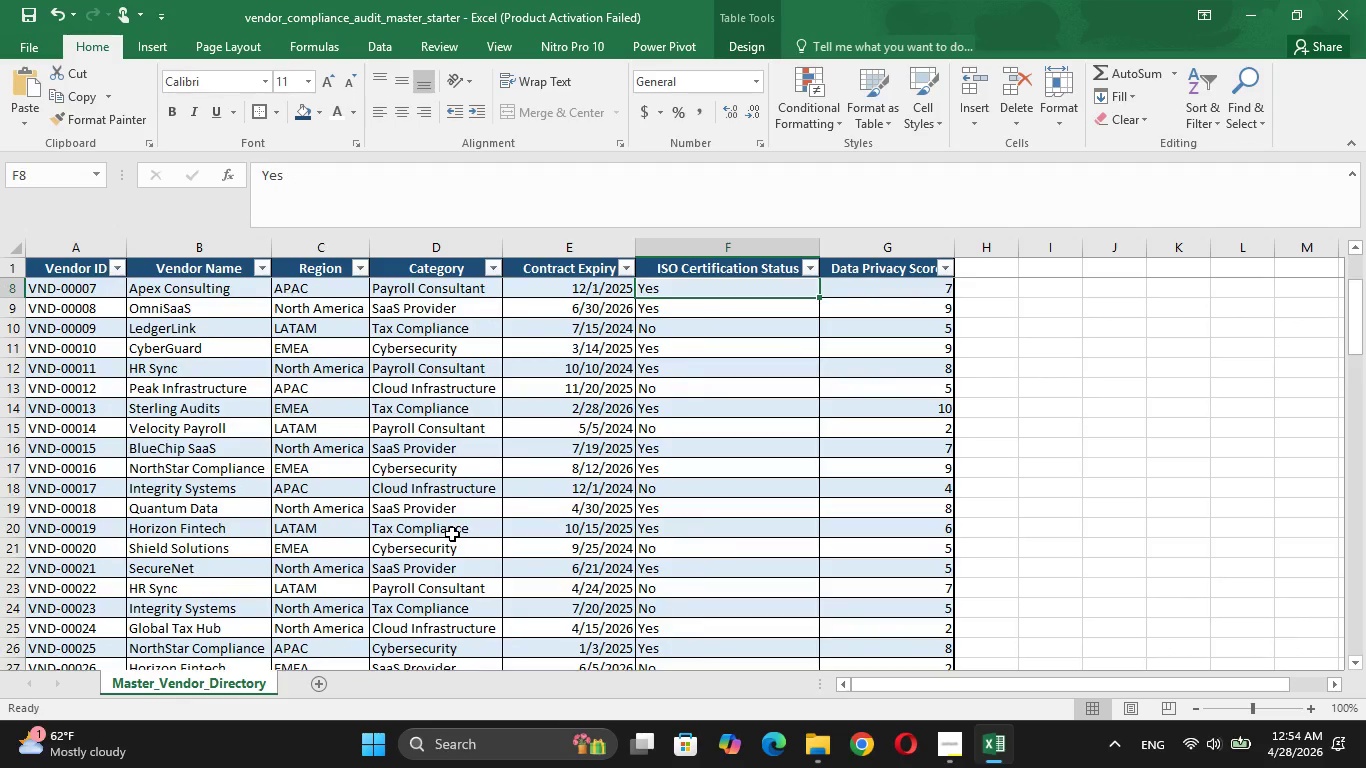 
key(ArrowUp)
 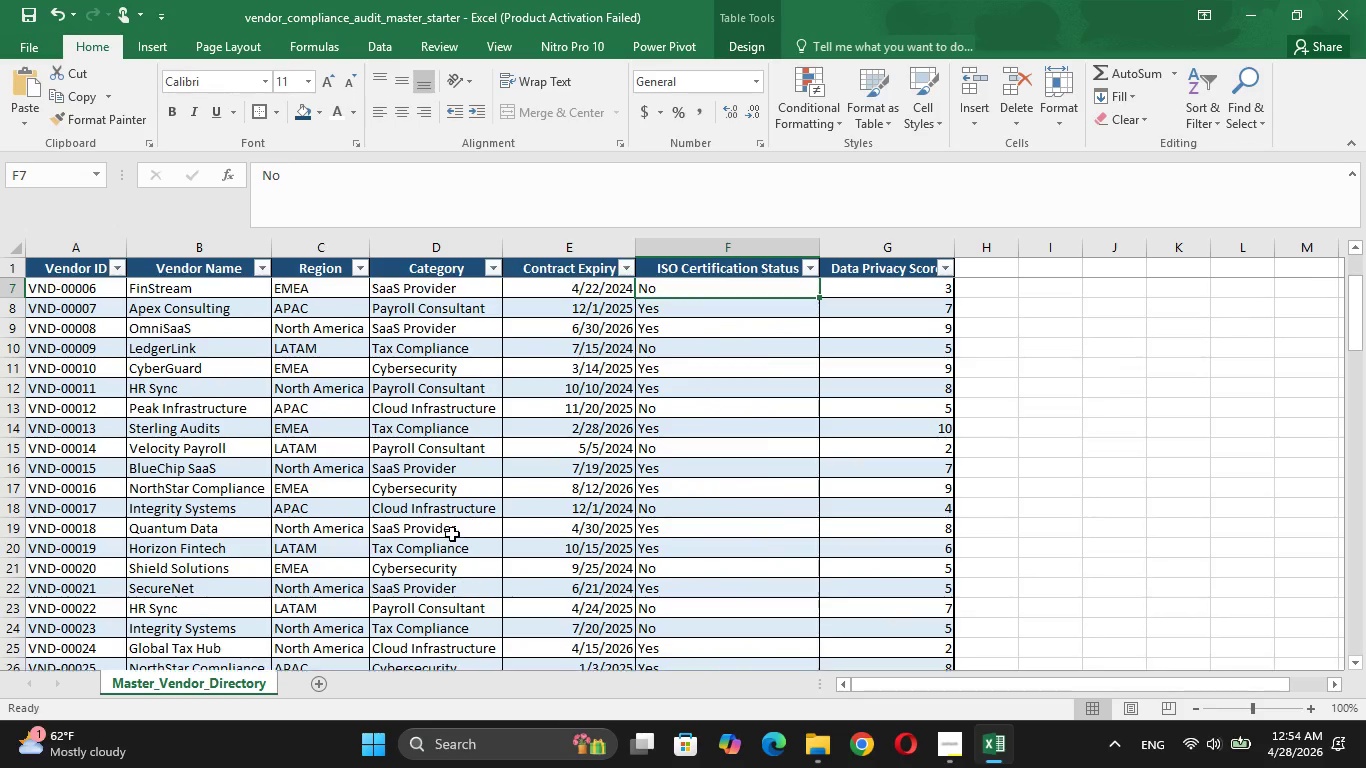 
key(ArrowUp)
 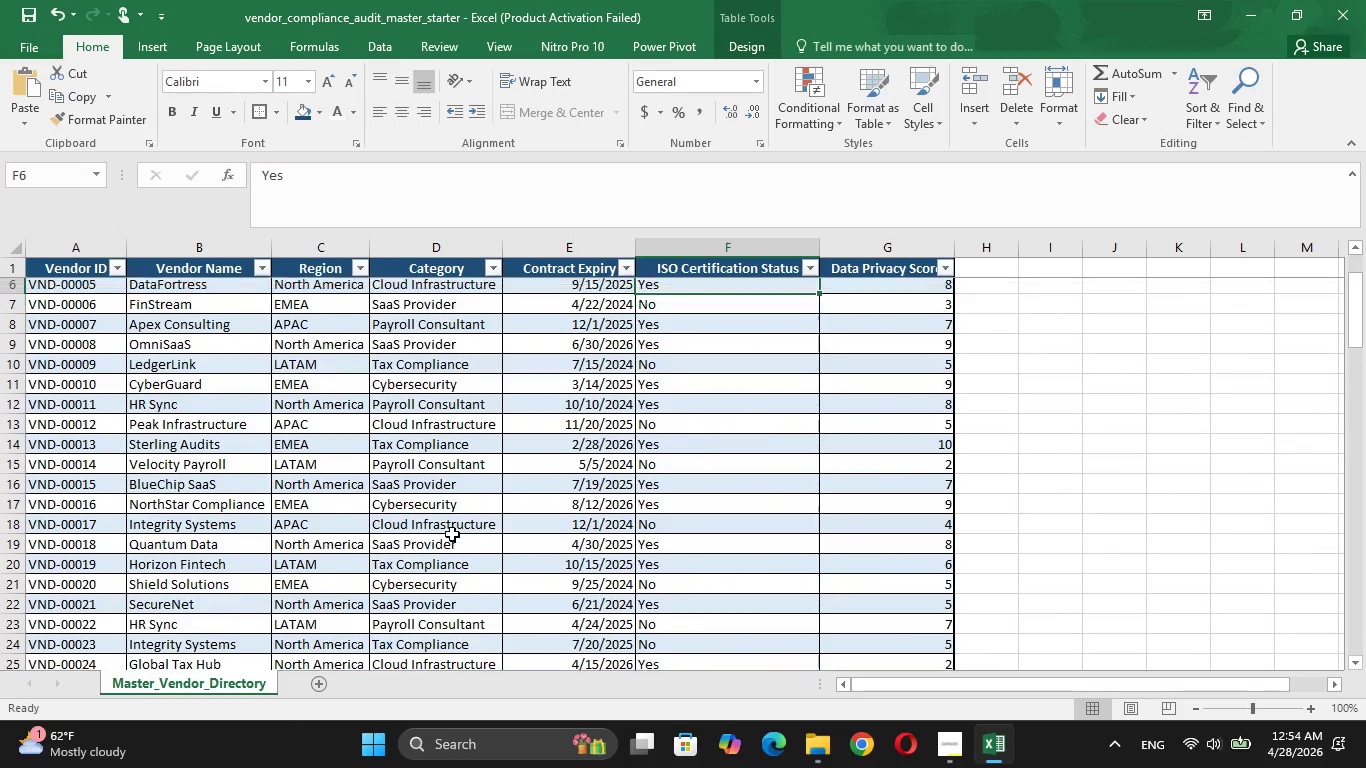 
key(ArrowUp)
 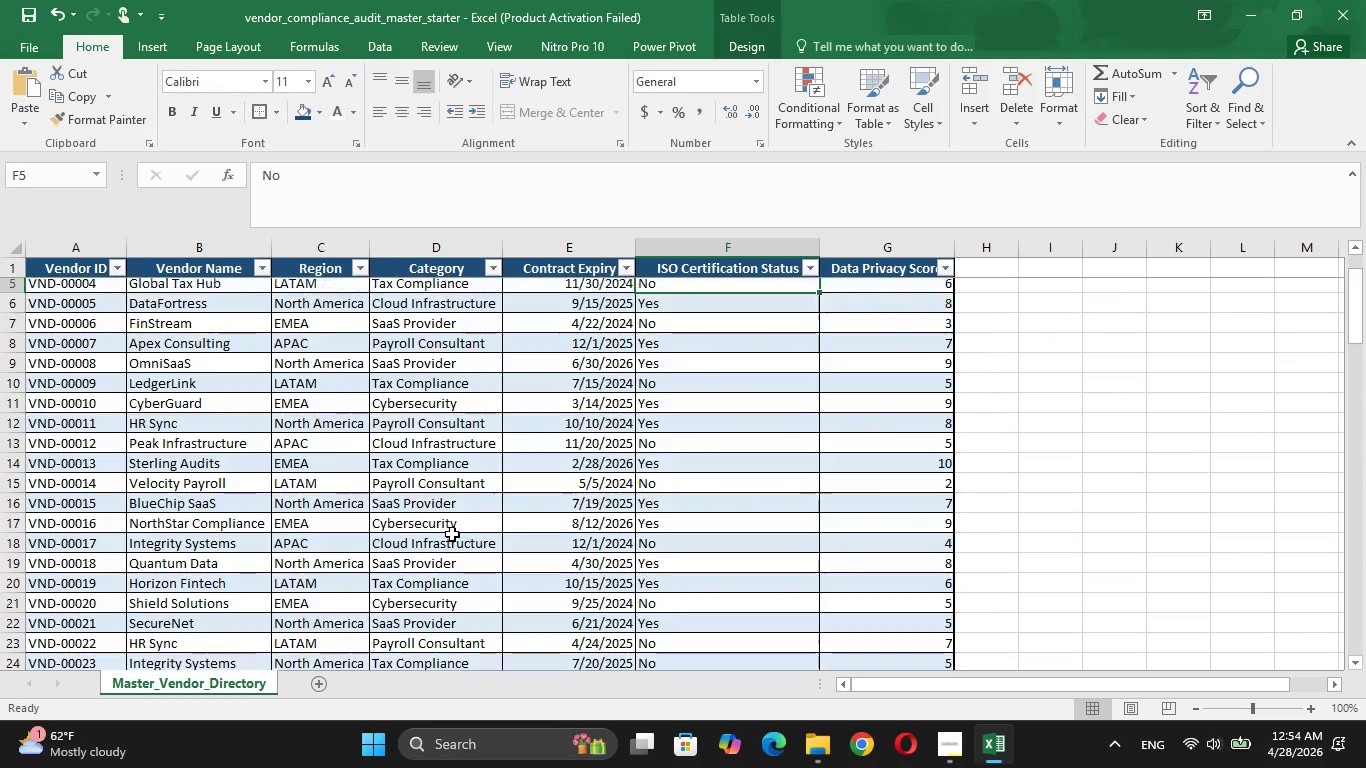 
key(ArrowUp)
 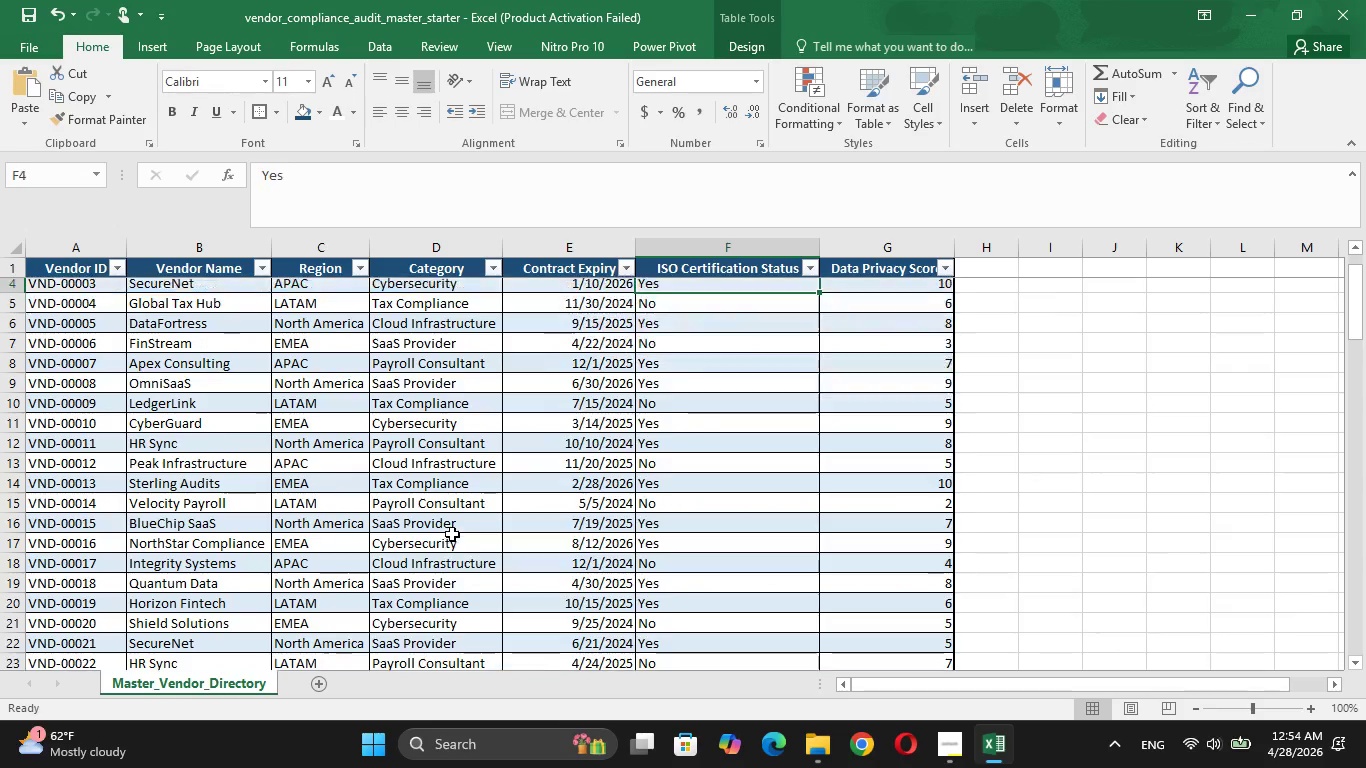 
key(ArrowUp)
 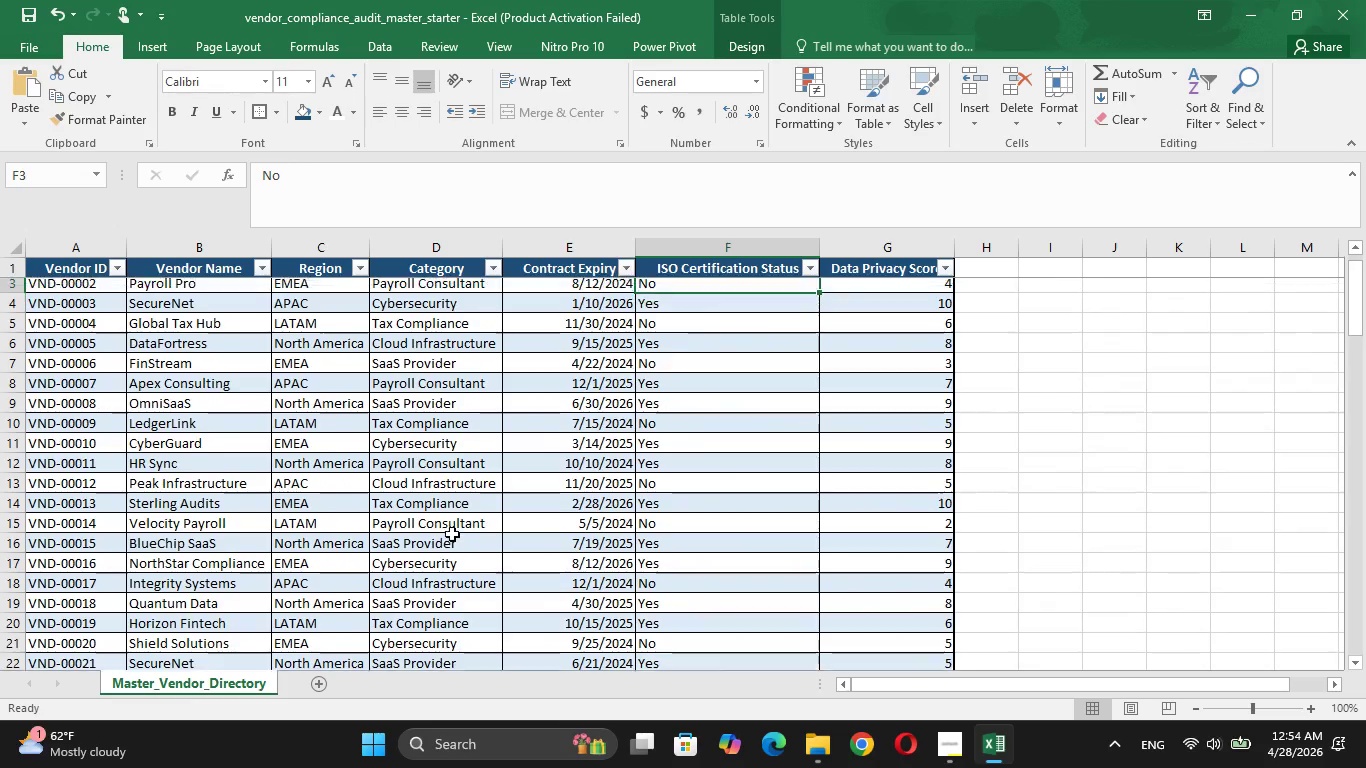 
hold_key(key=ArrowUp, duration=1.03)
 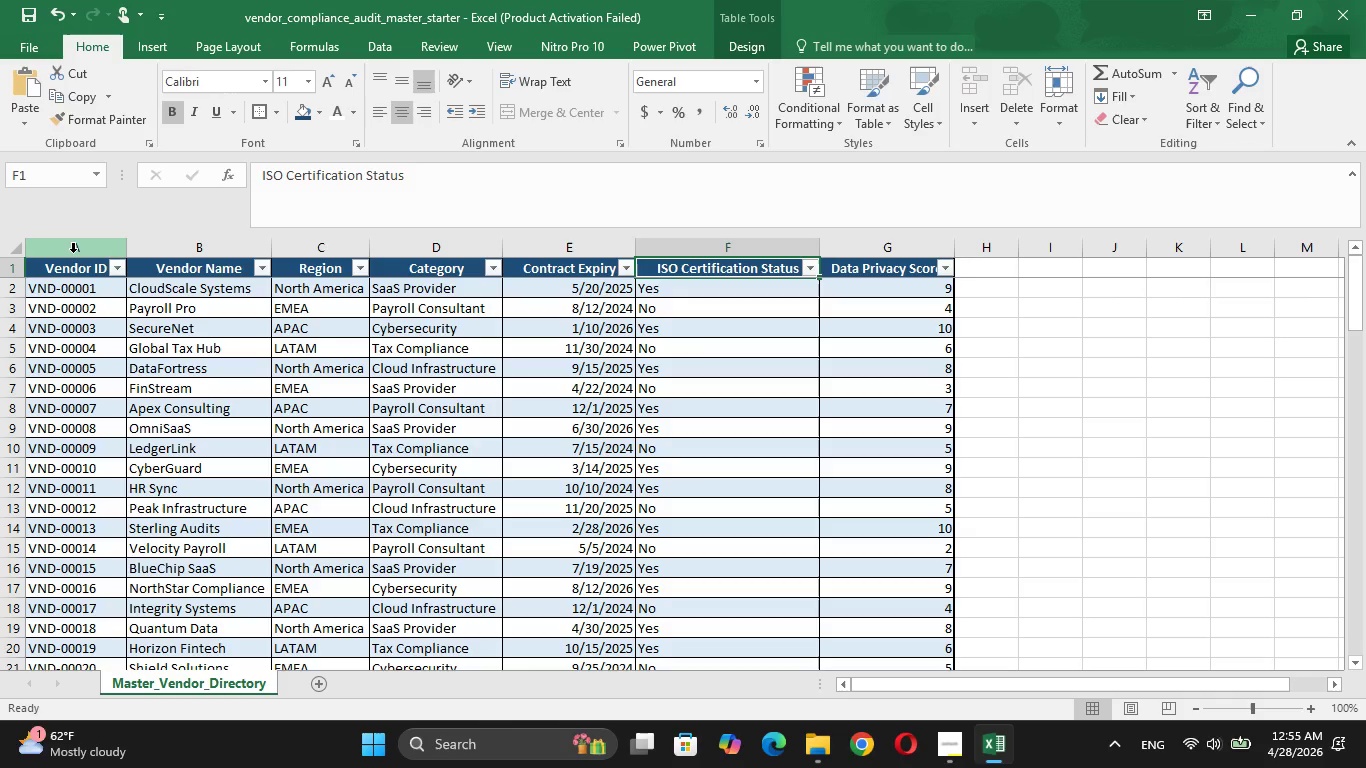 
left_click([73, 251])
 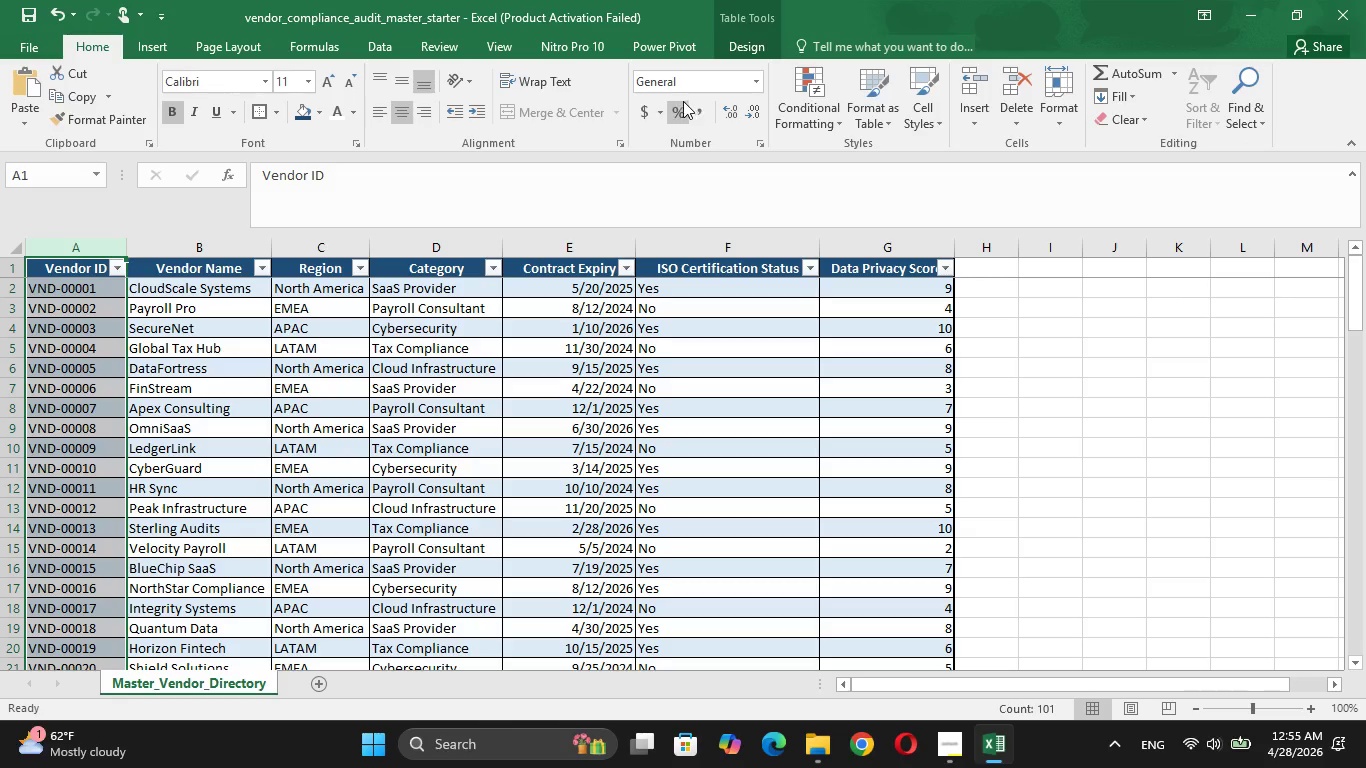 
left_click([411, 115])
 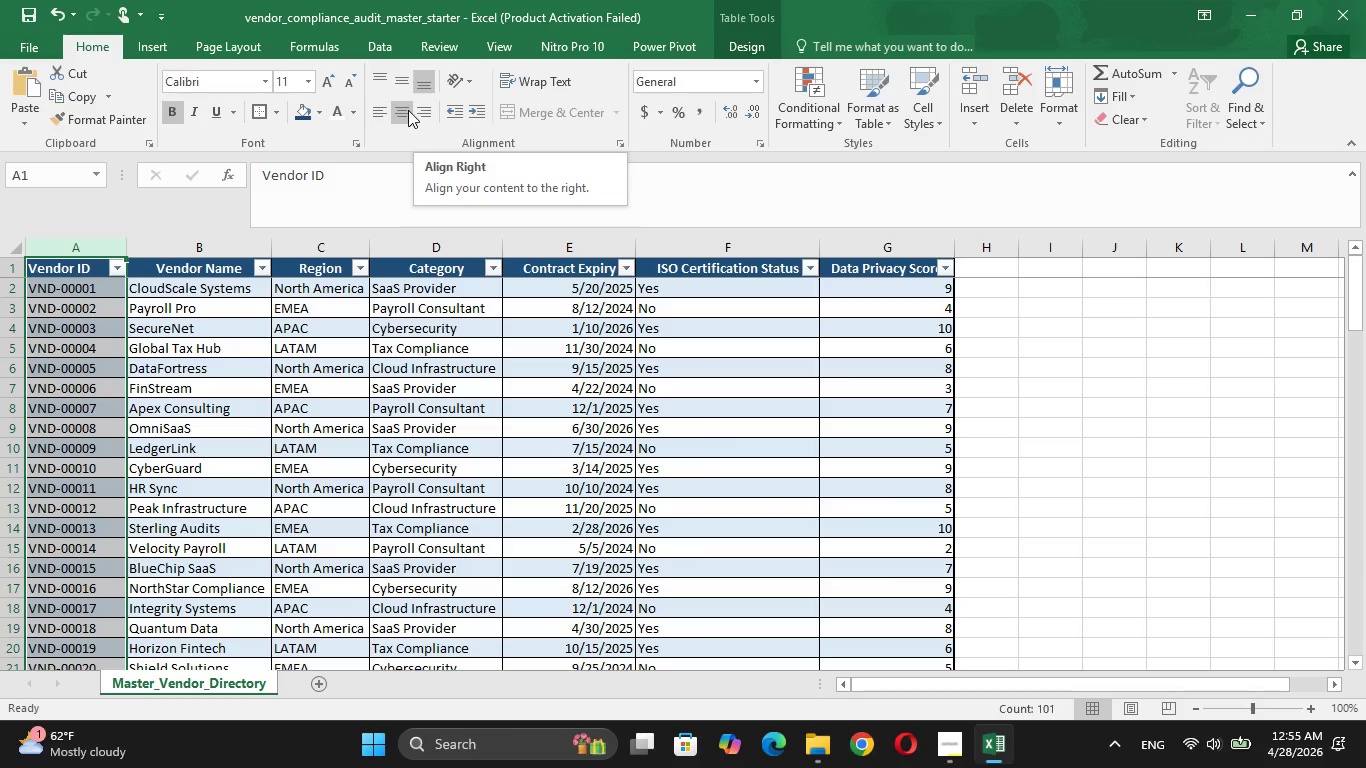 
left_click([407, 110])
 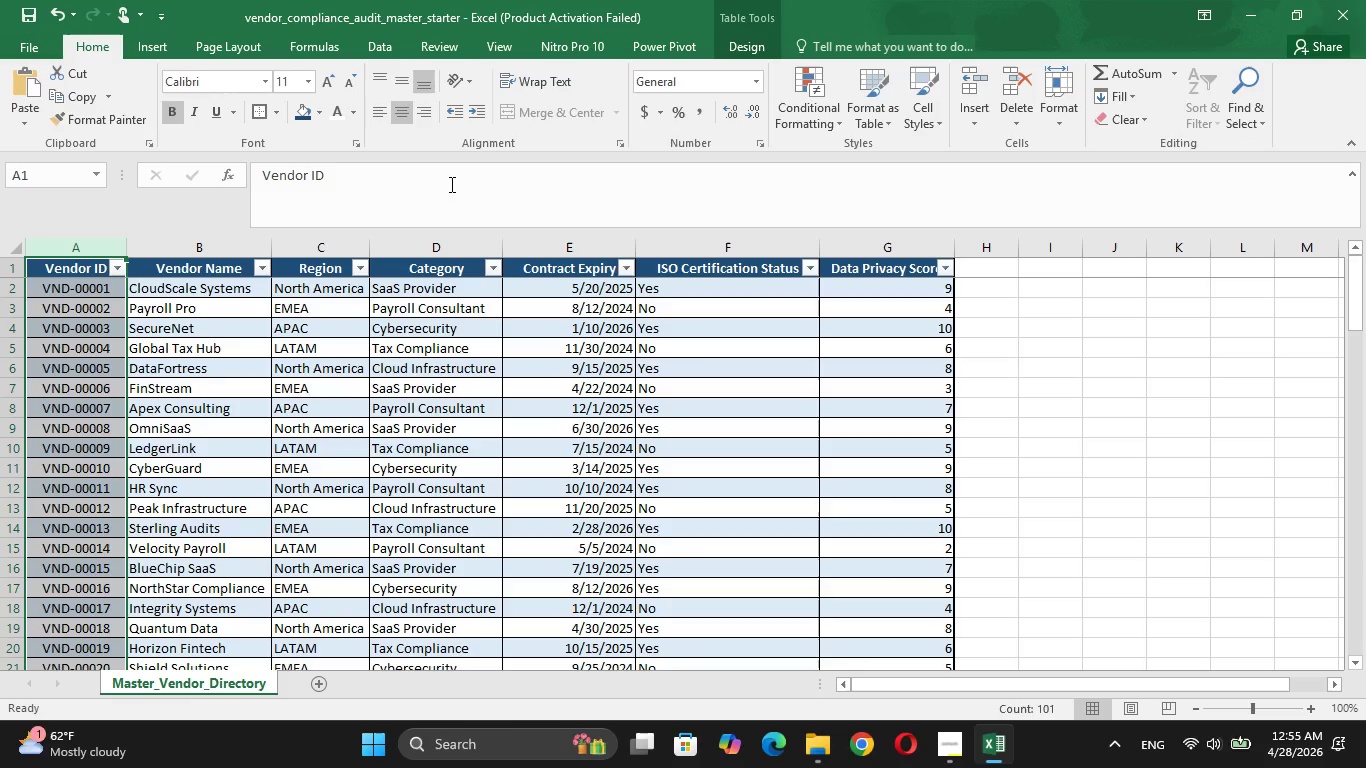 
left_click([450, 192])
 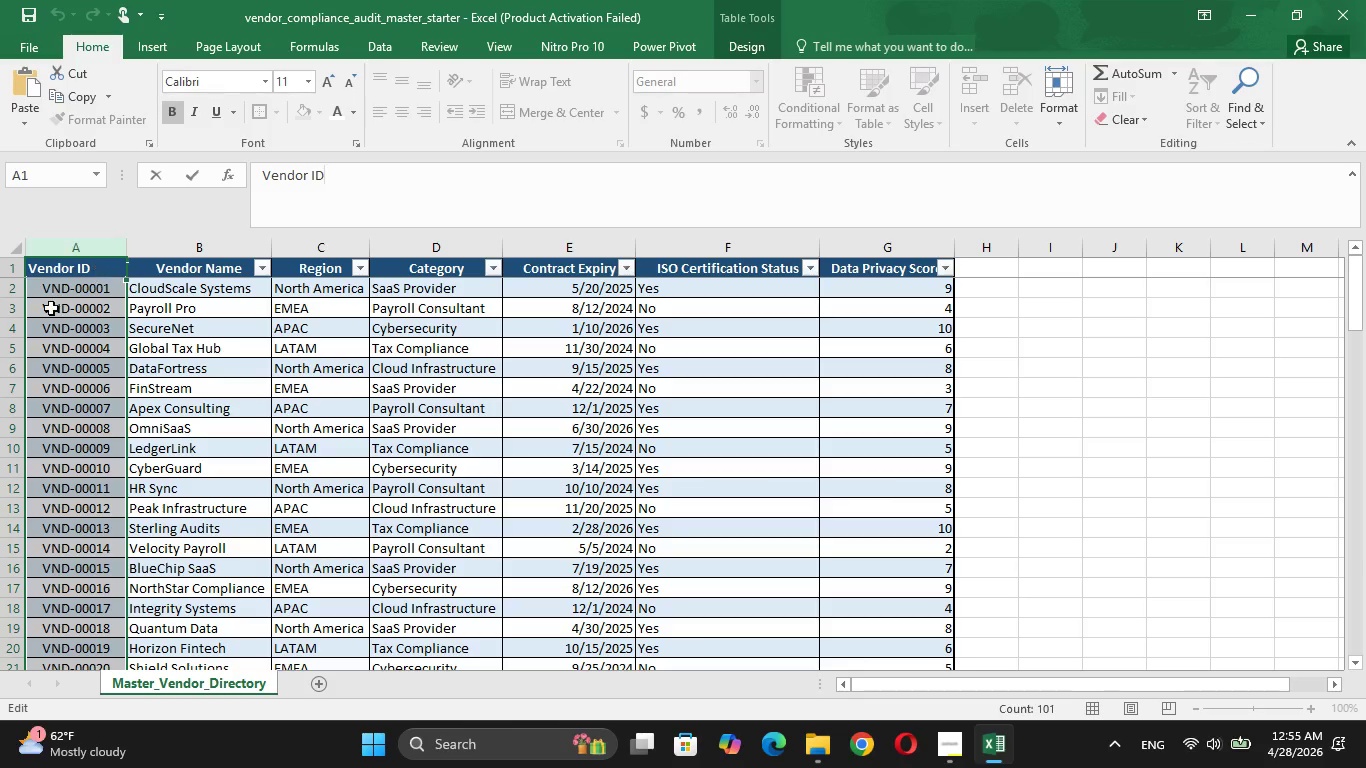 
left_click([81, 269])
 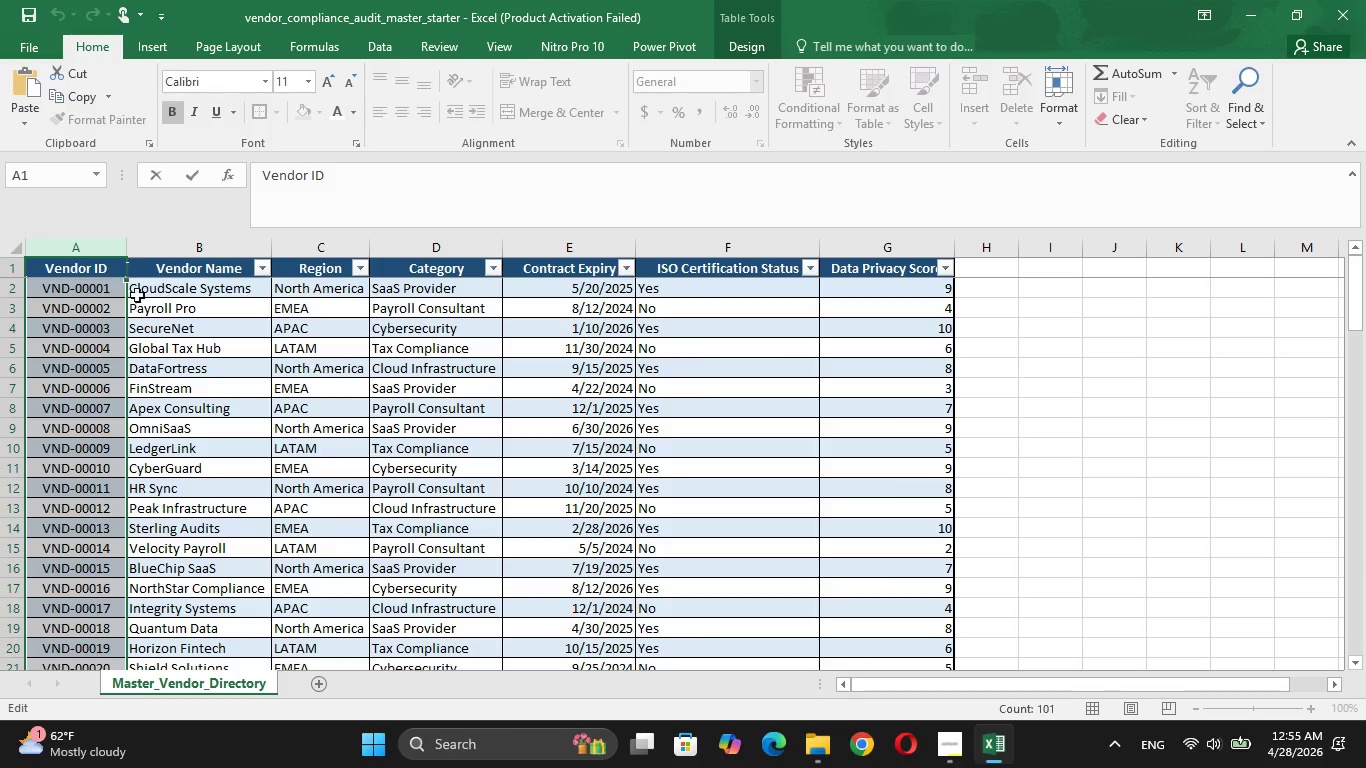 
left_click([154, 336])
 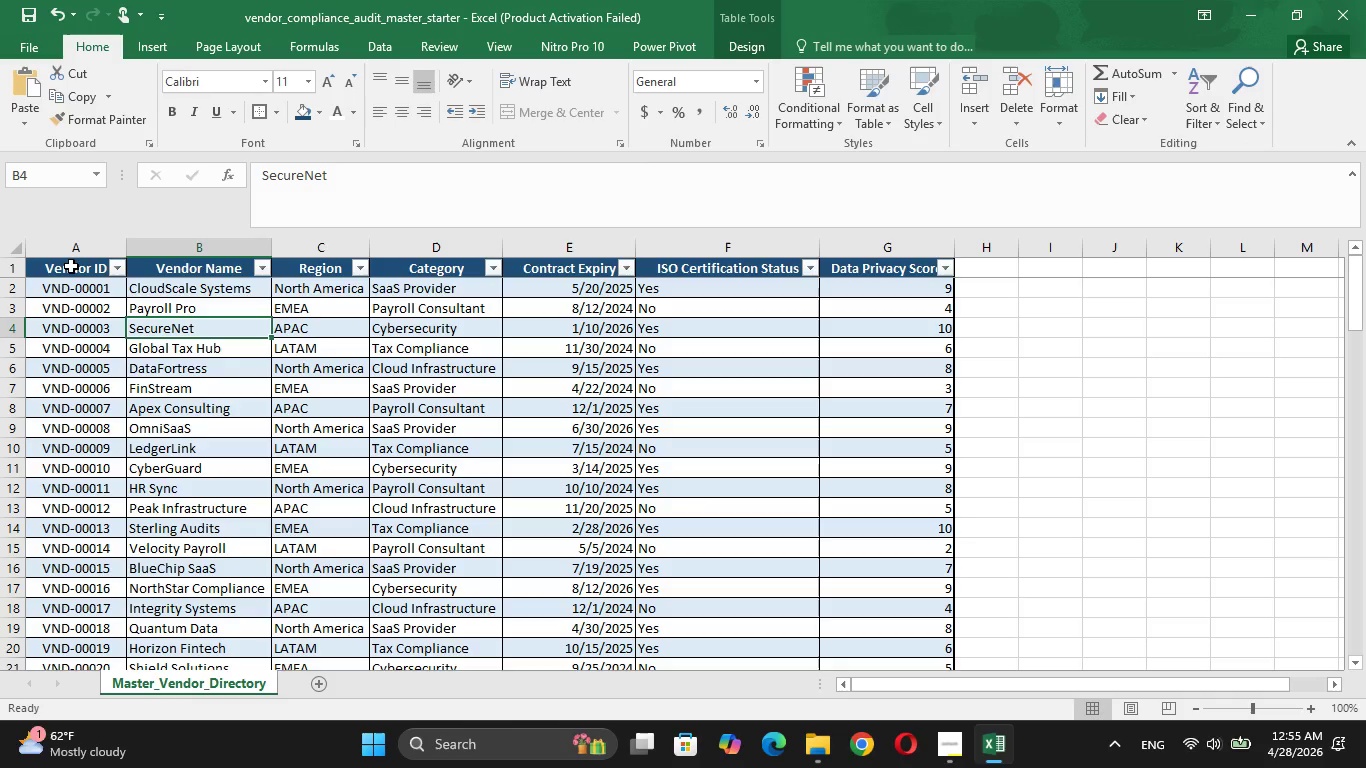 
left_click([75, 269])
 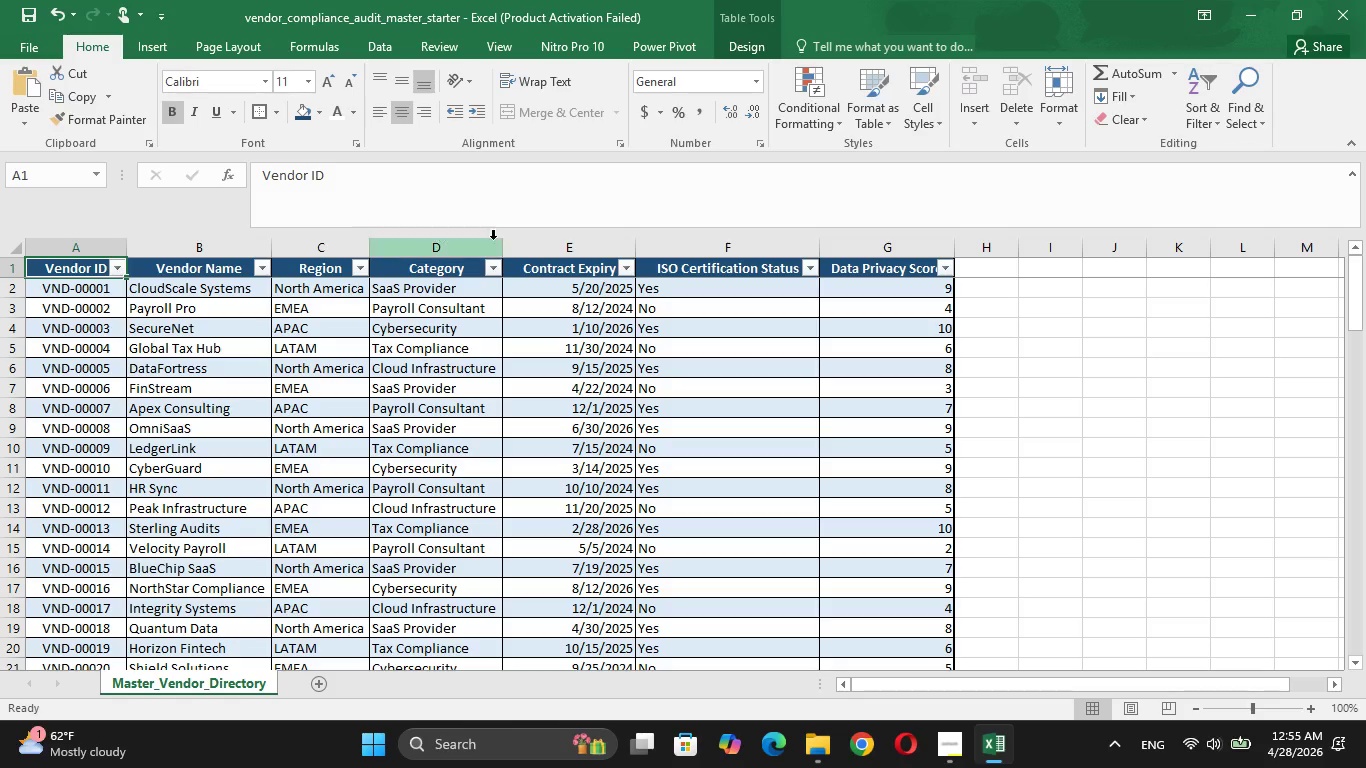 
wait(6.59)
 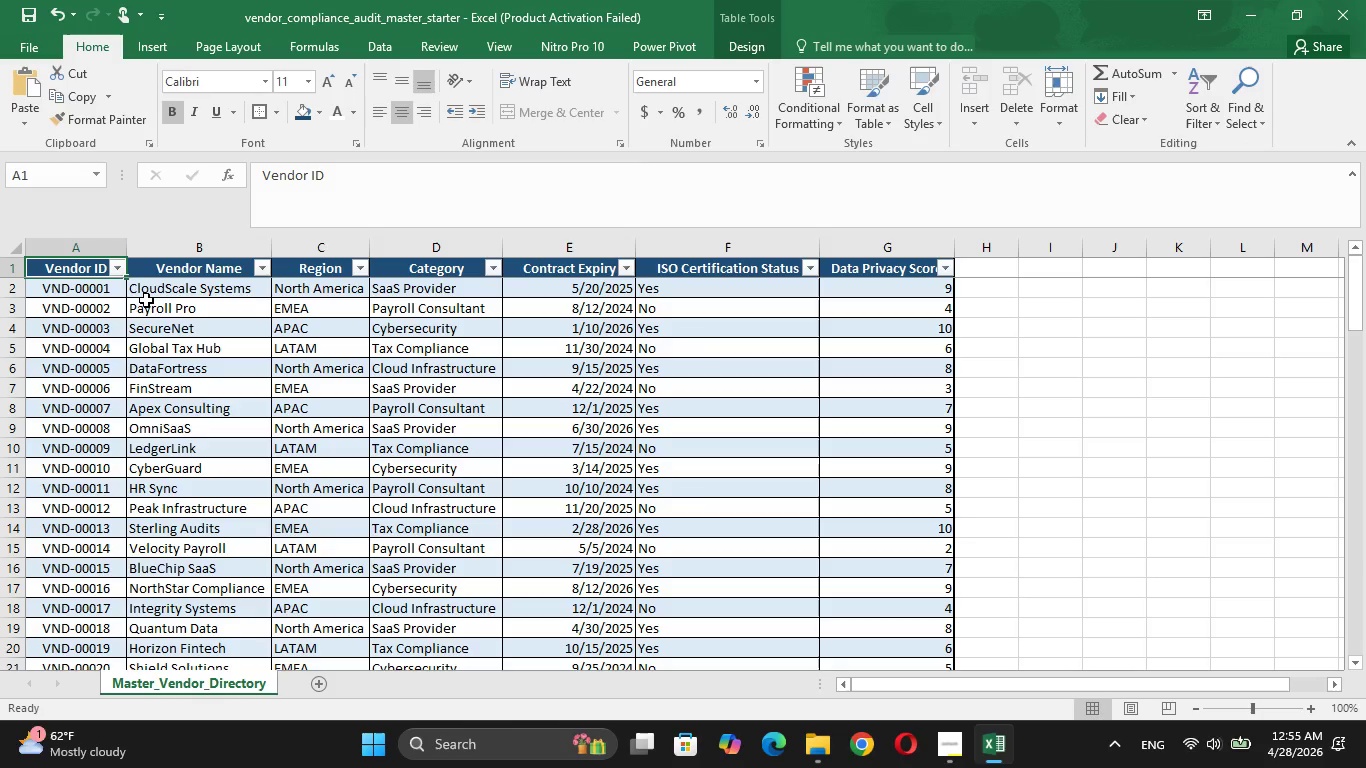 
left_click([722, 267])
 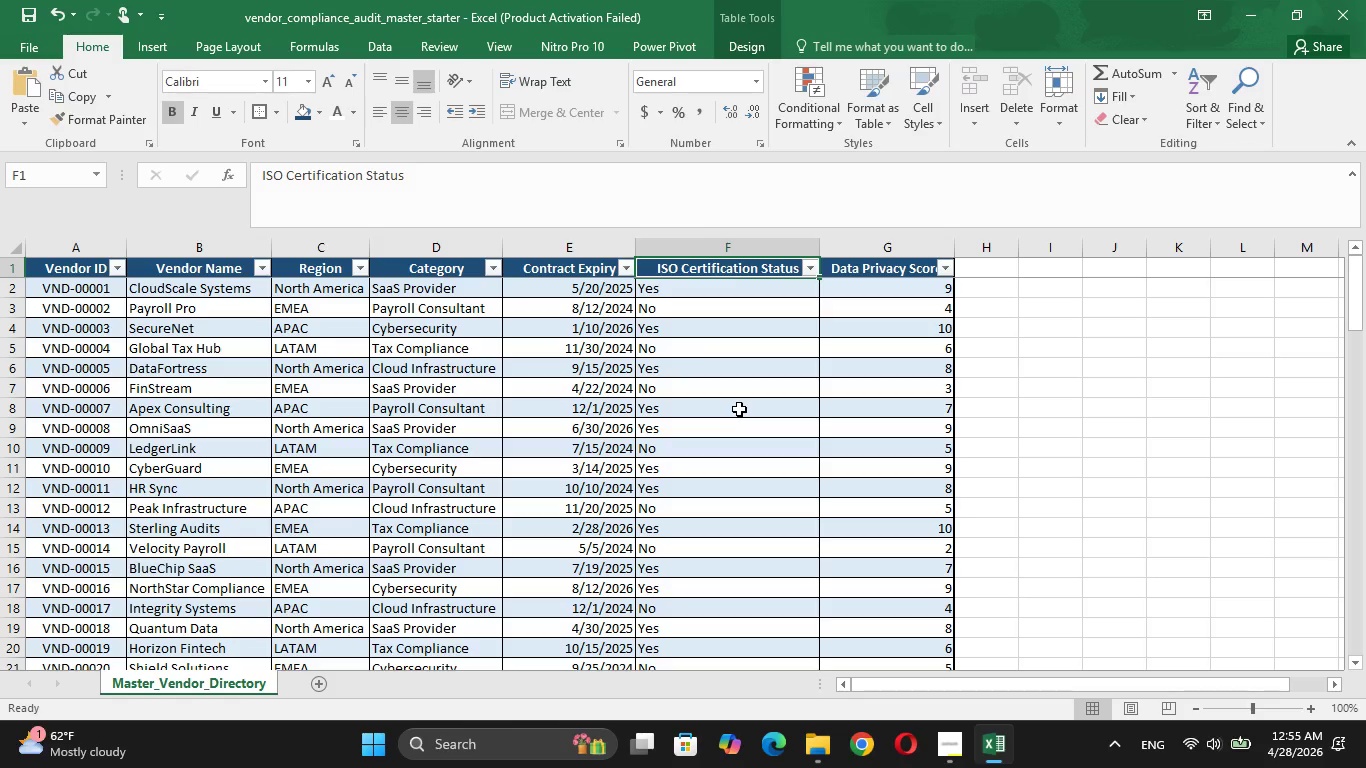 
hold_key(key=ShiftRight, duration=0.75)
 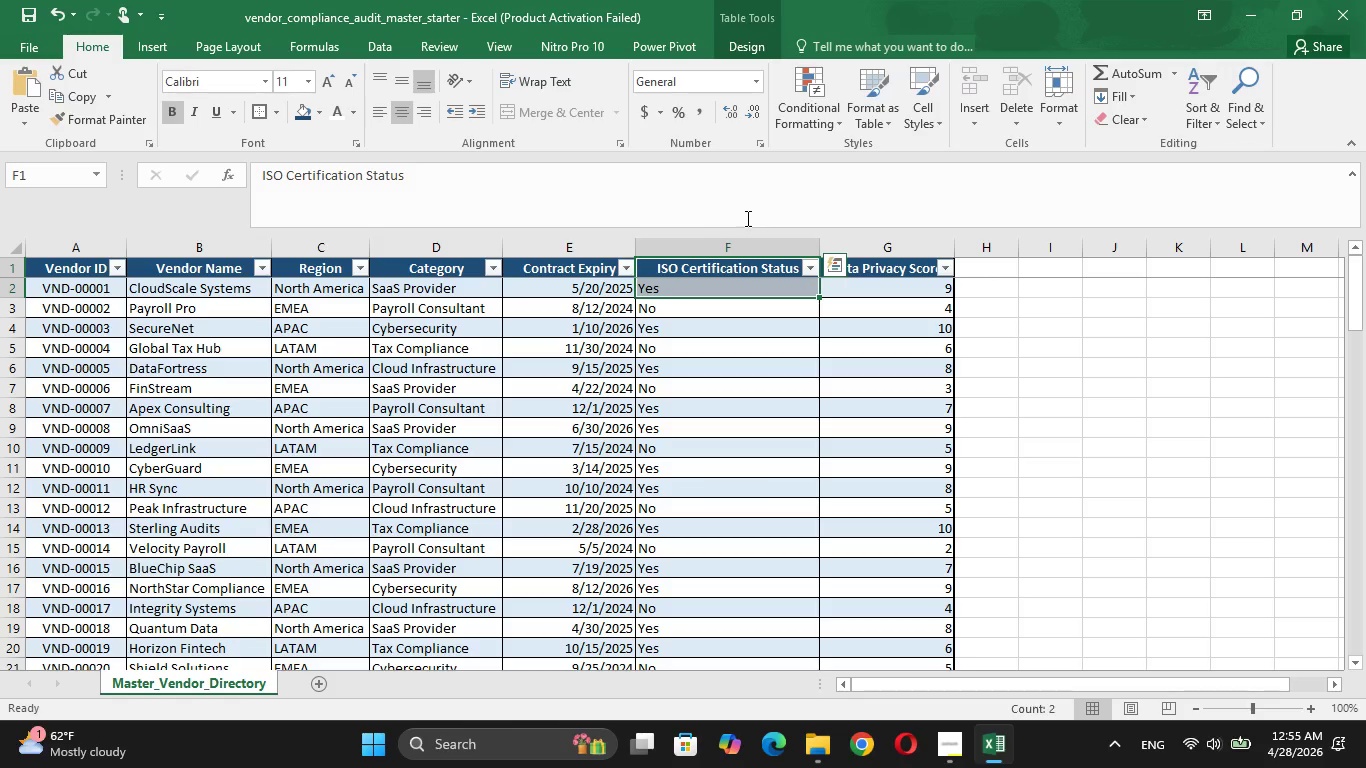 
hold_key(key=ArrowDown, duration=0.48)
 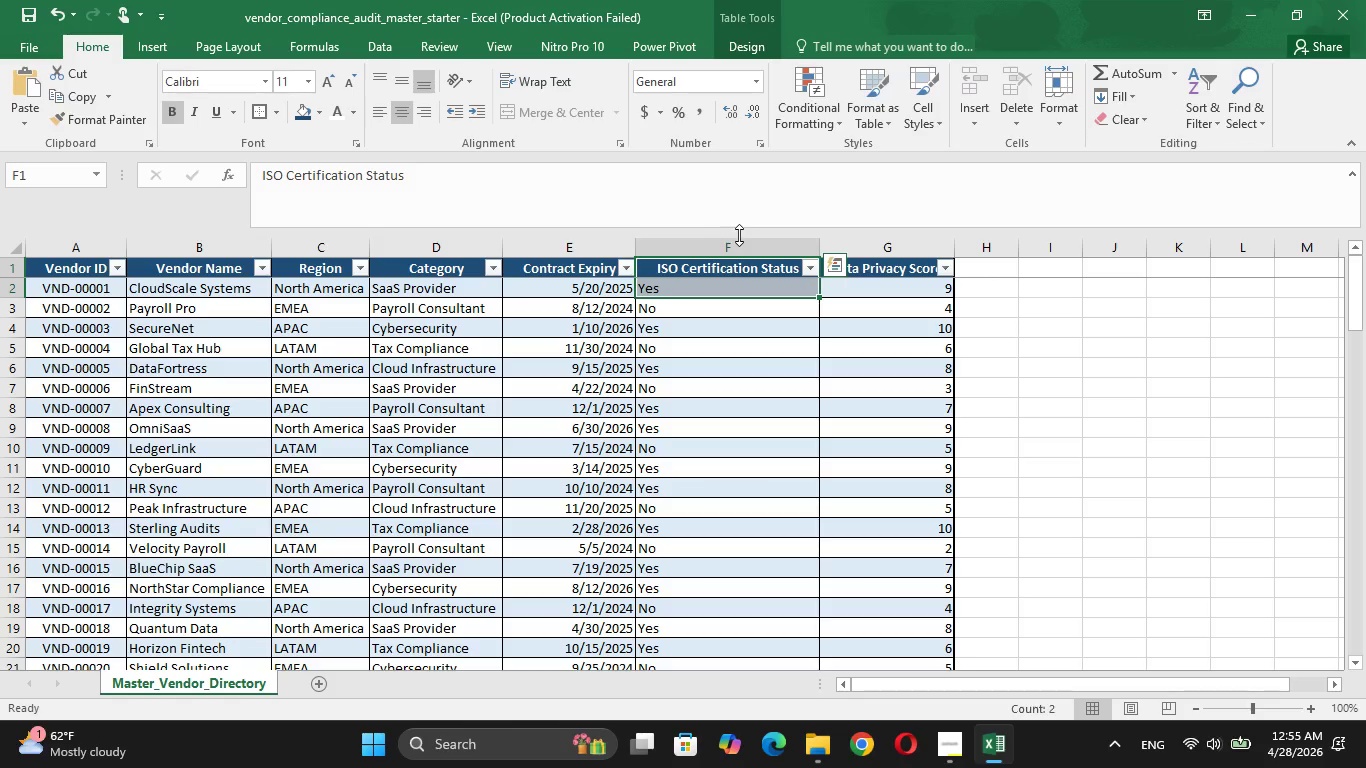 
left_click([738, 238])
 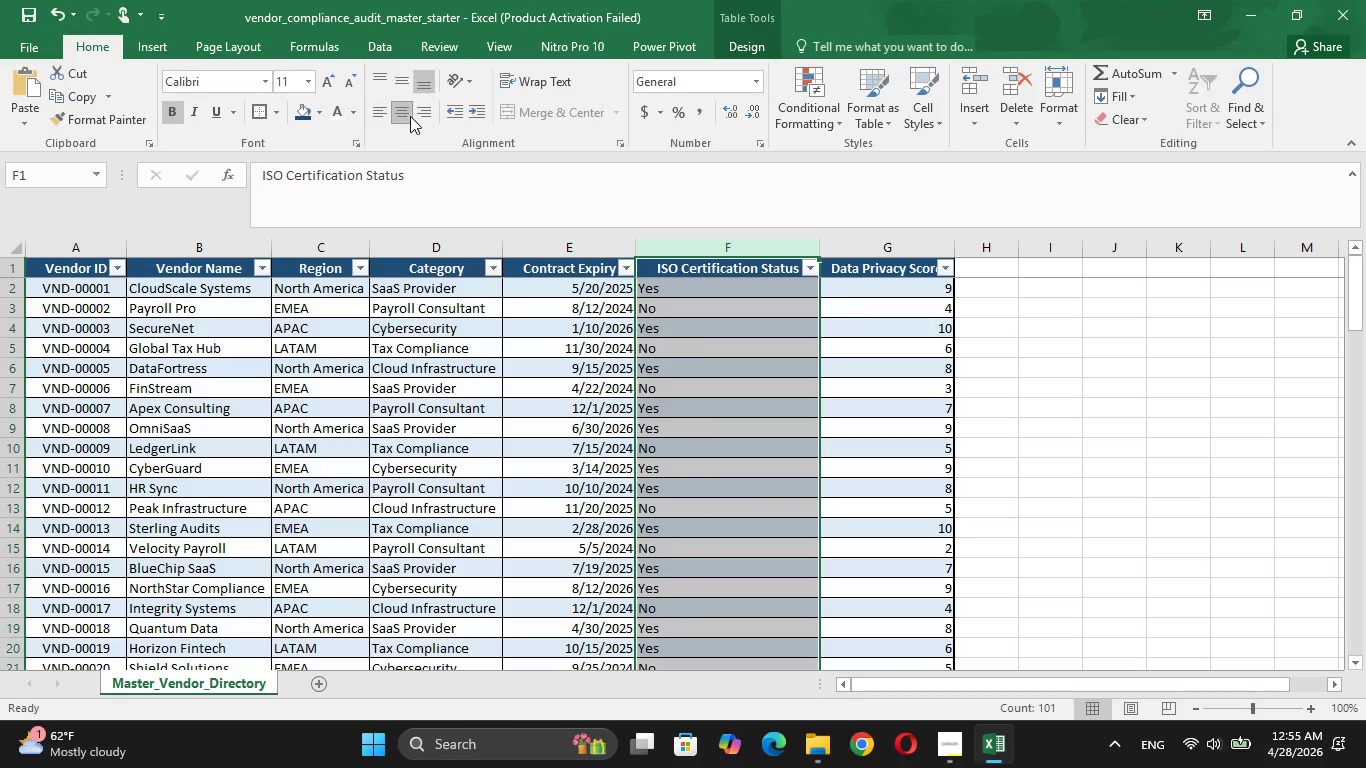 
left_click([410, 116])
 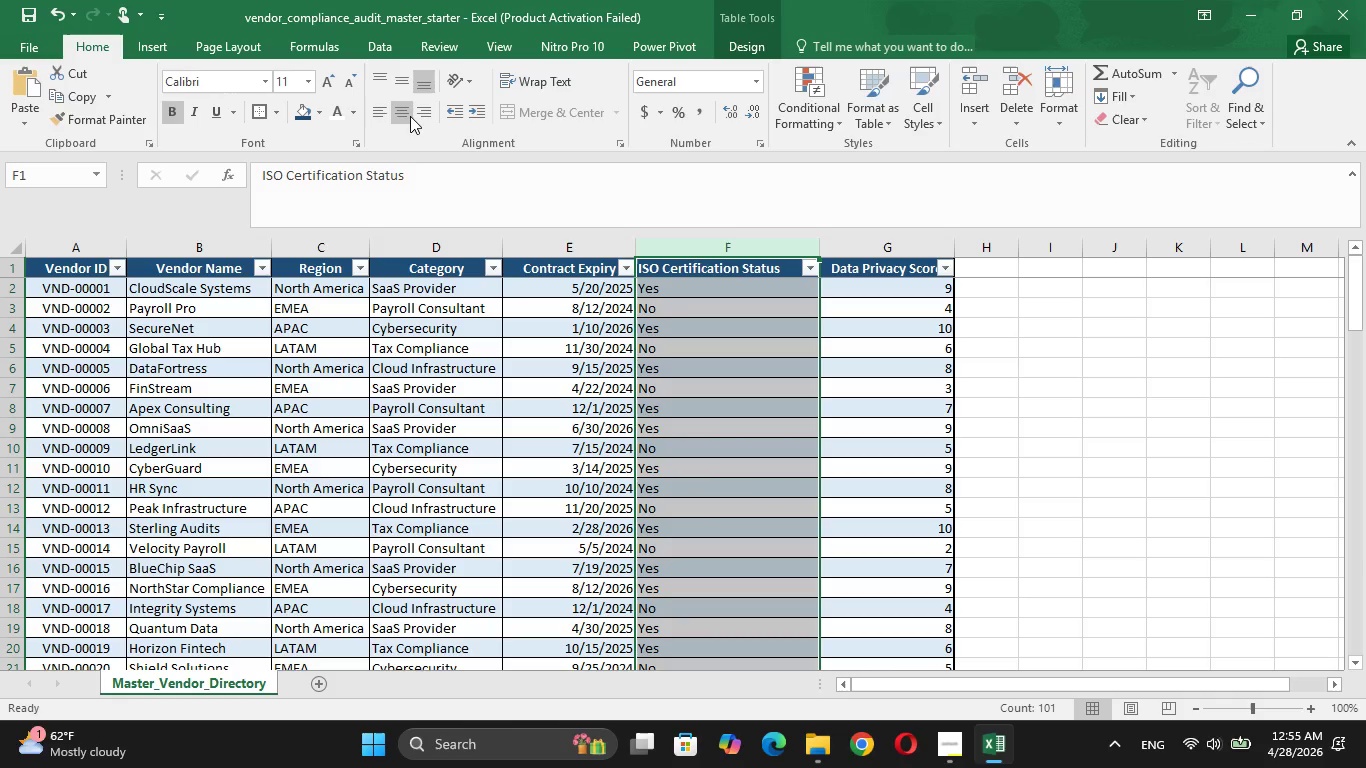 
left_click([410, 116])
 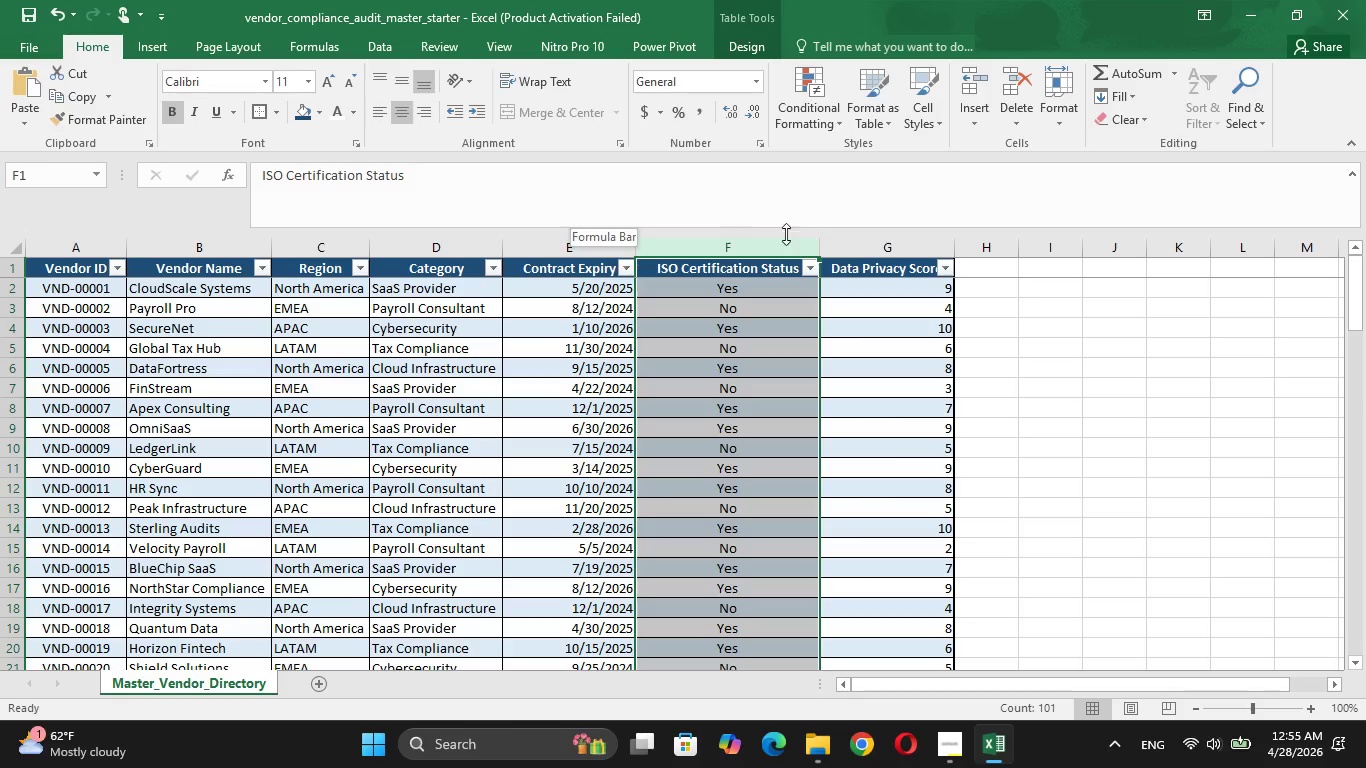 
left_click([1031, 331])
 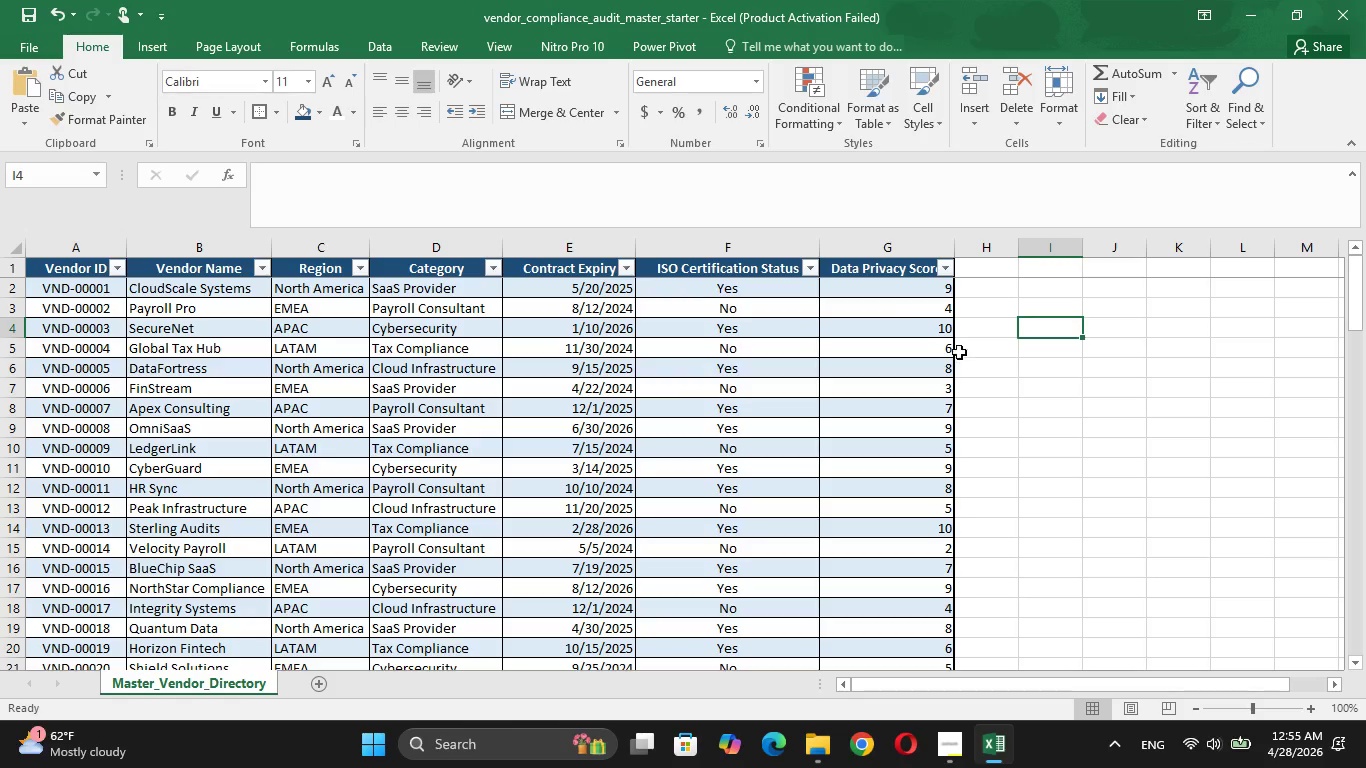 
left_click([896, 247])
 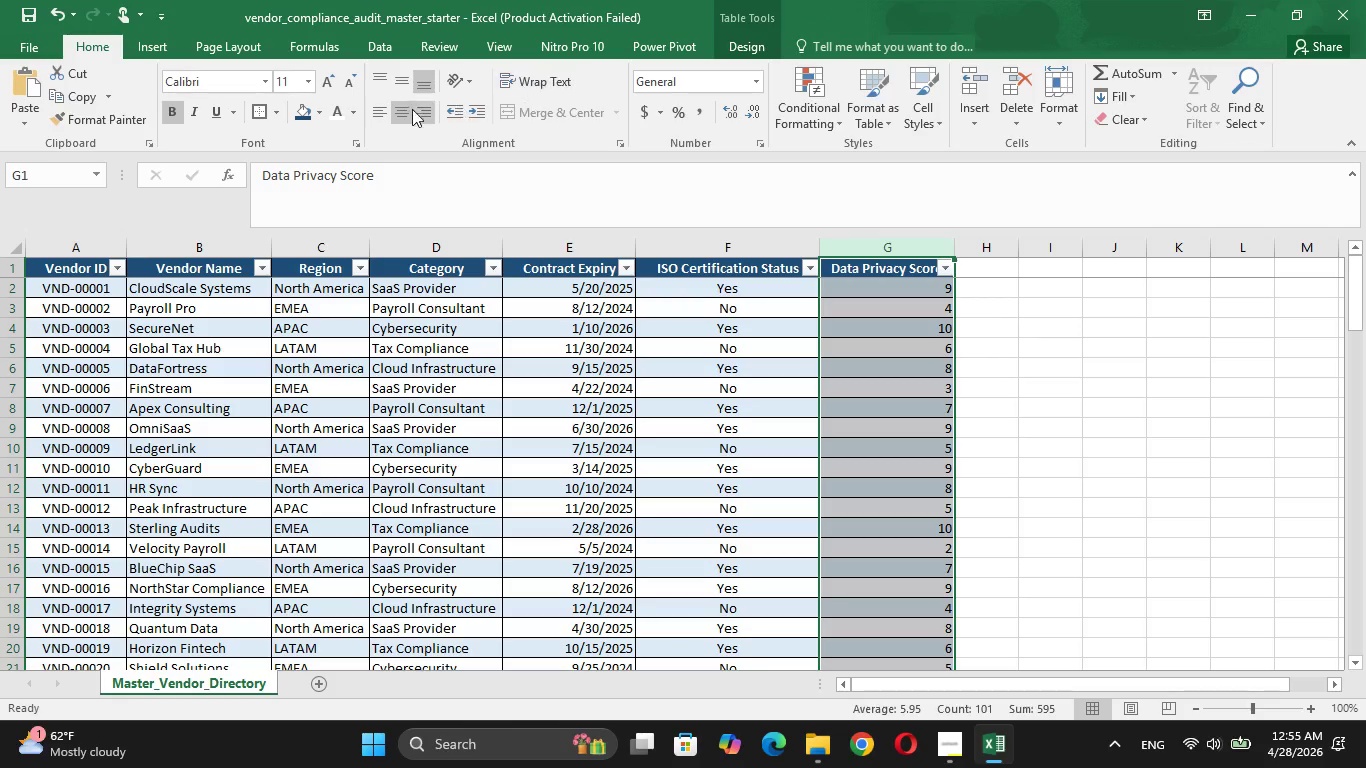 
double_click([409, 112])
 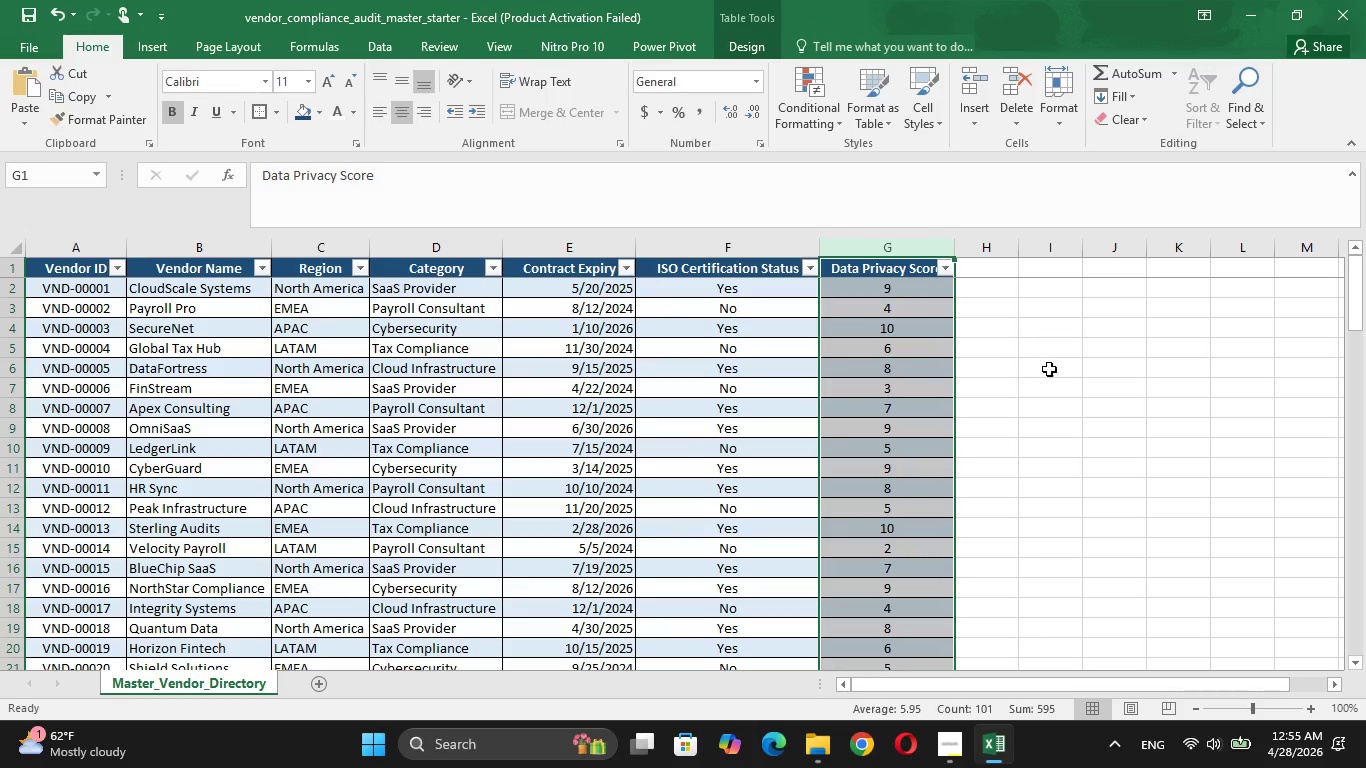 
left_click([1055, 352])
 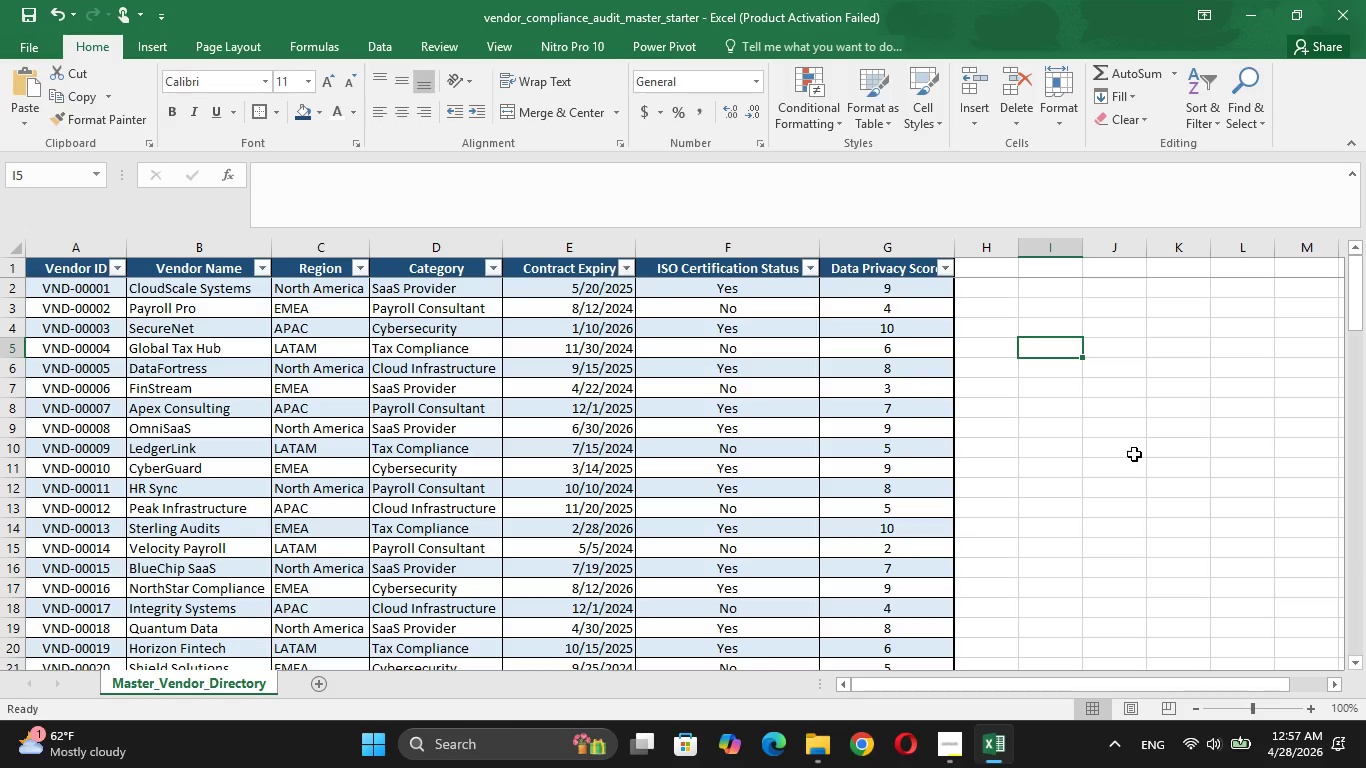 
wait(94.05)
 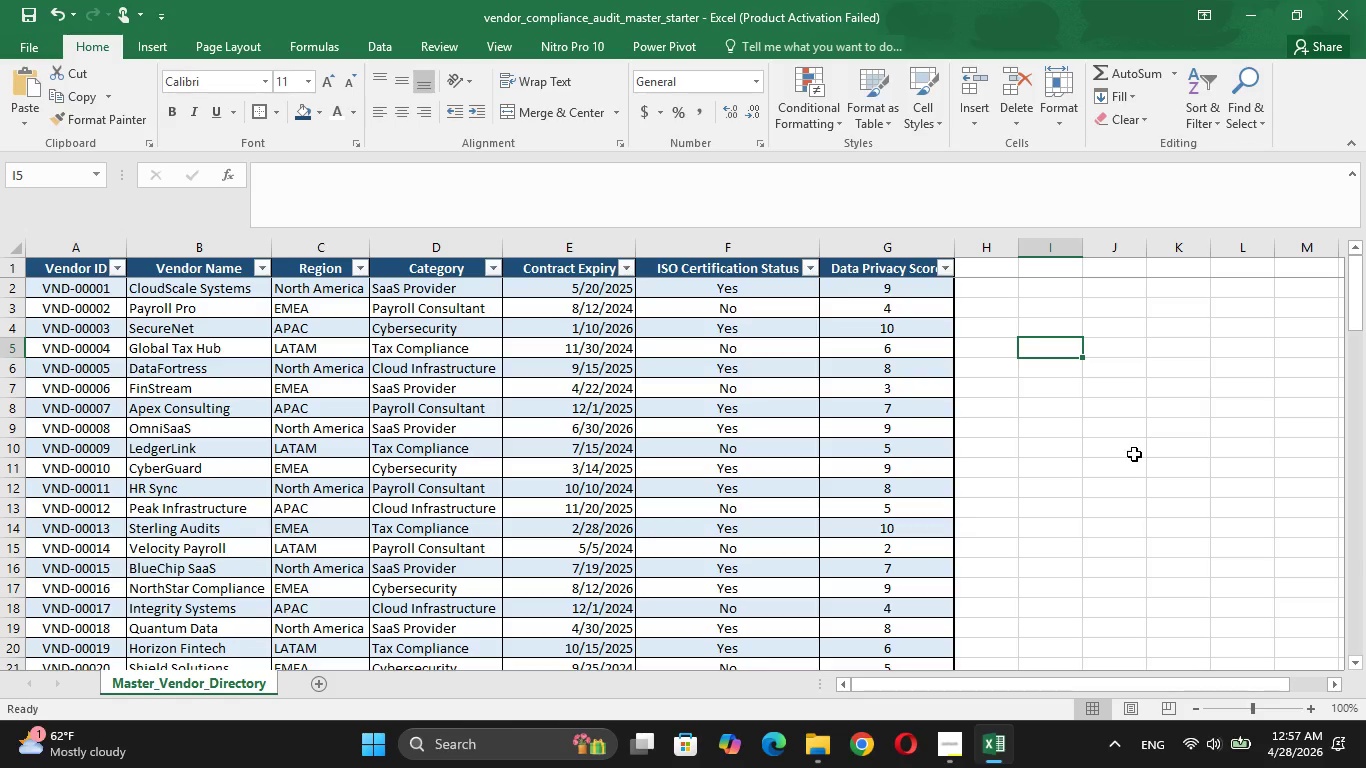 
left_click([320, 682])
 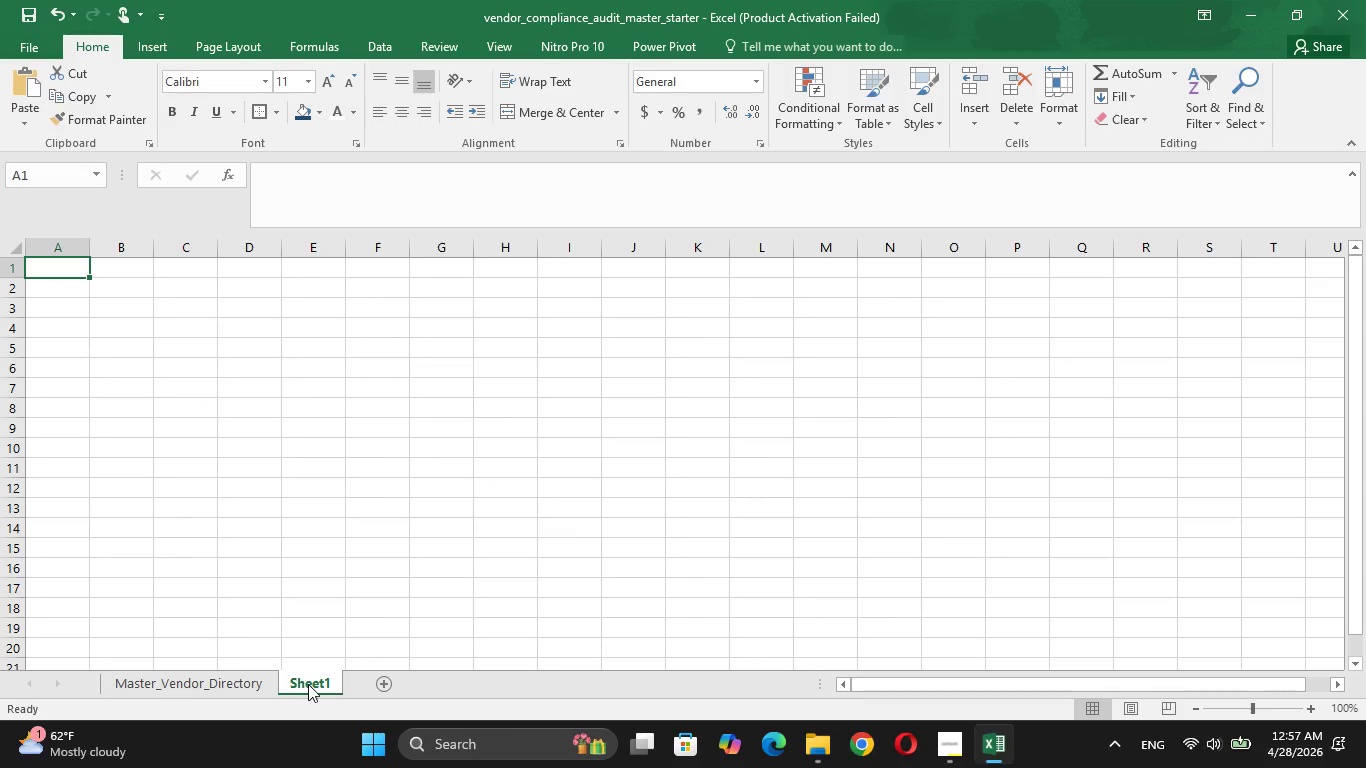 
double_click([308, 685])
 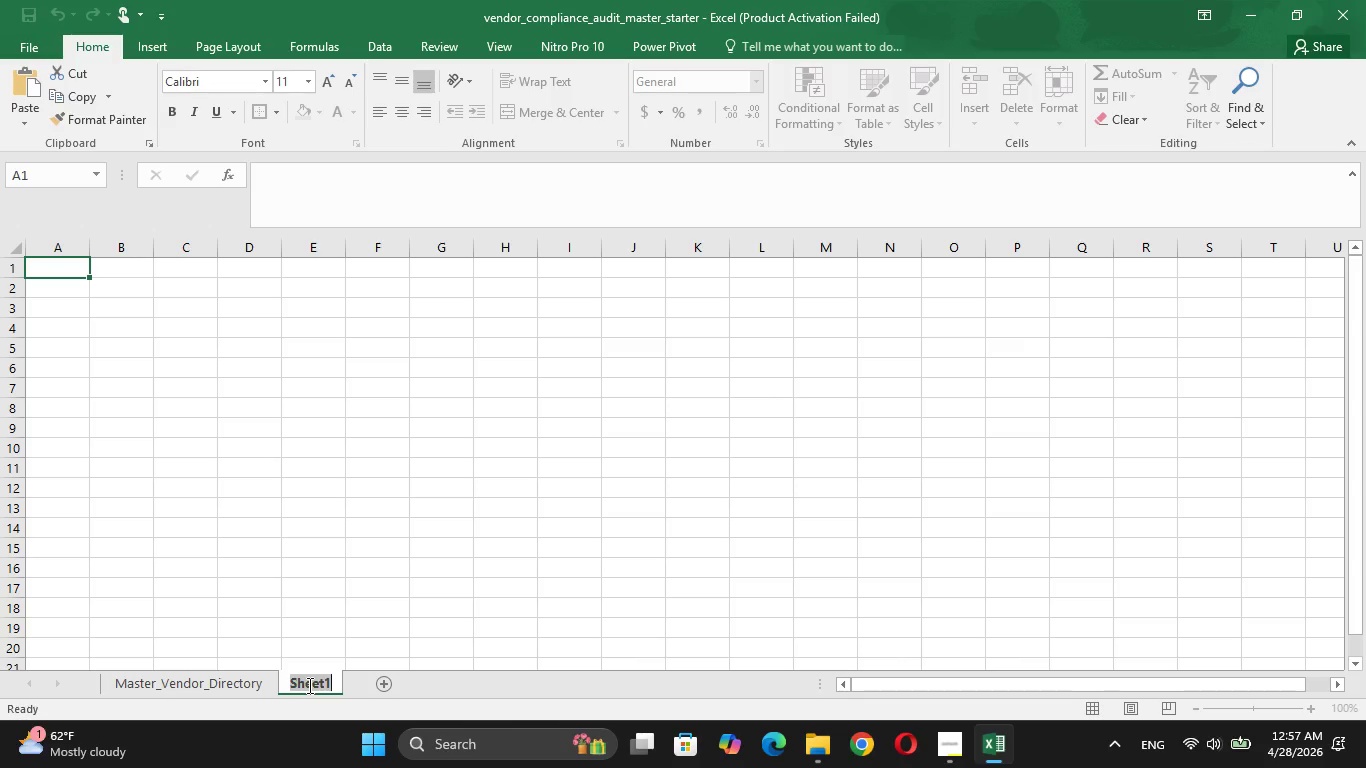 
key(Backspace)
 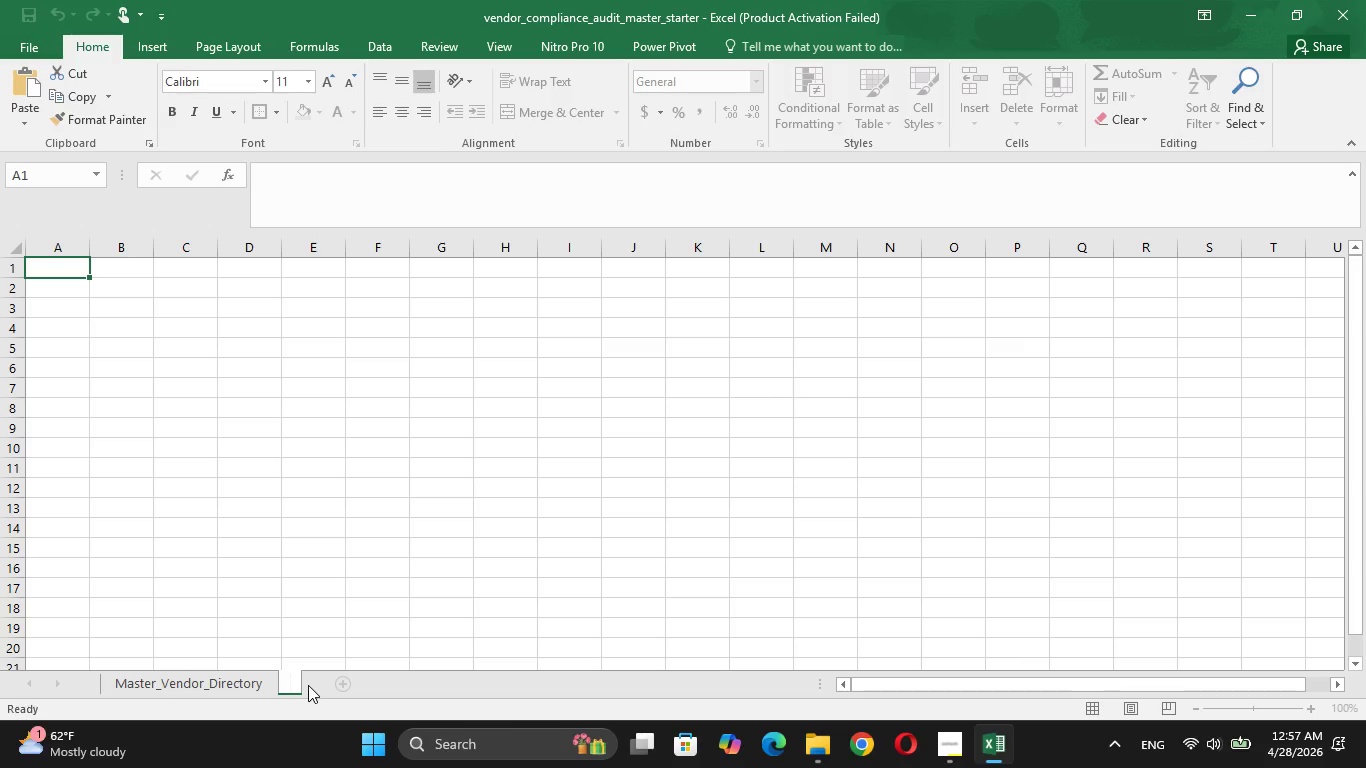 
wait(15.26)
 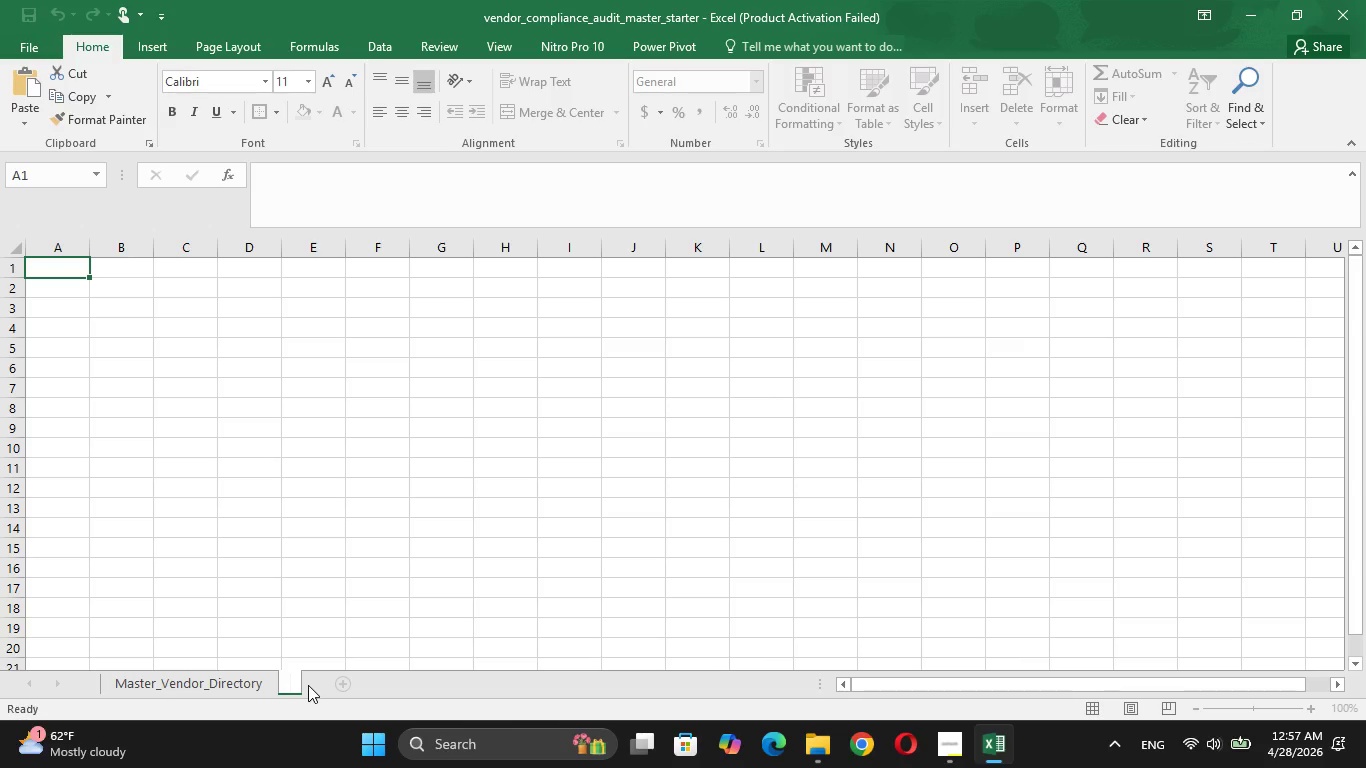 
type(Active_Audit_)
 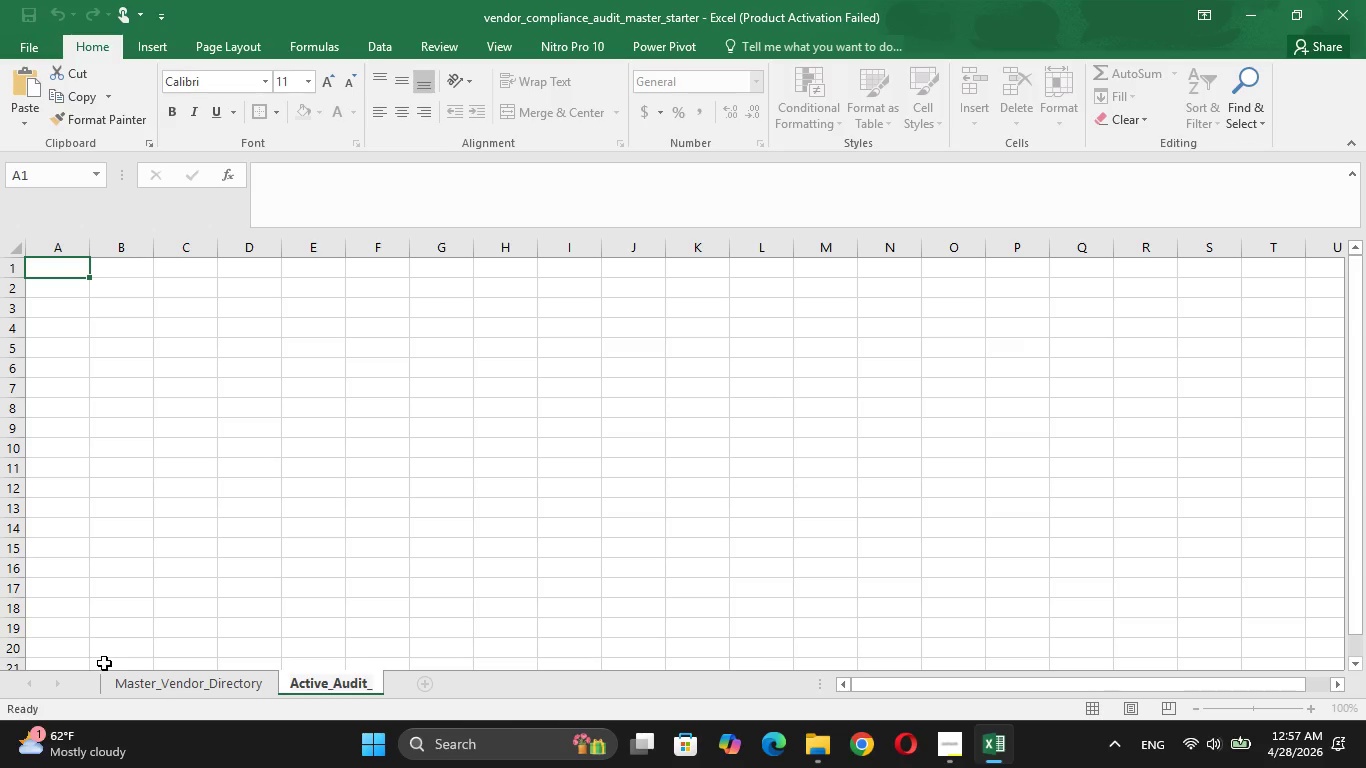 
type(Engine_)
key(Backspace)
 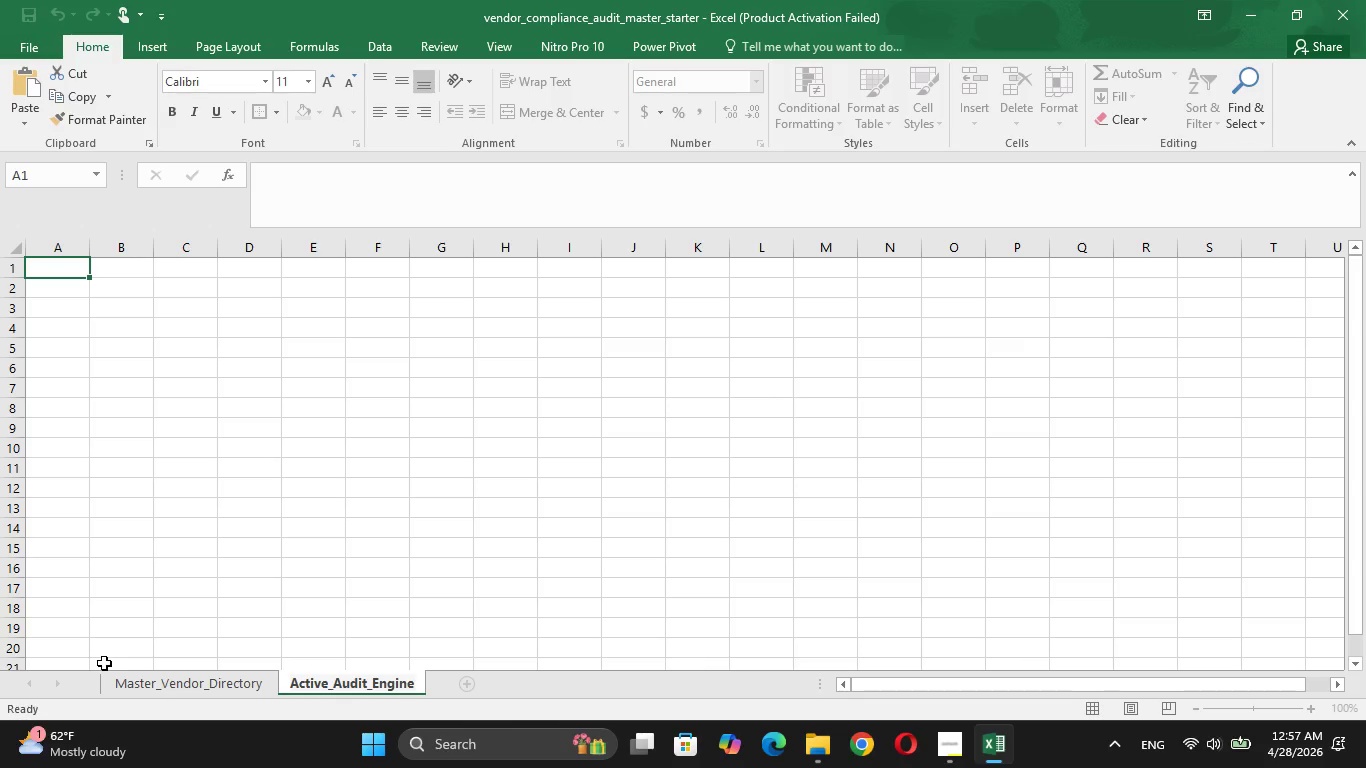 
wait(7.84)
 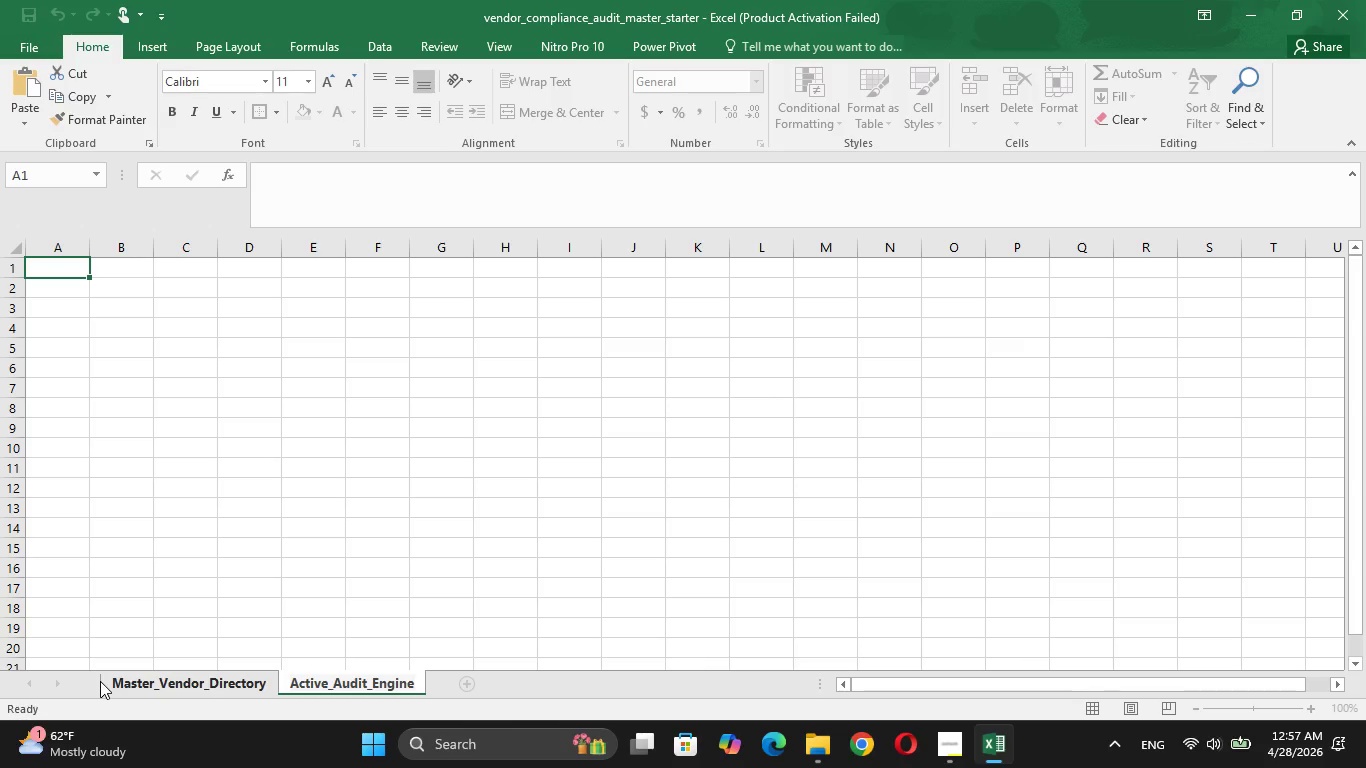 
type(Vendor)
 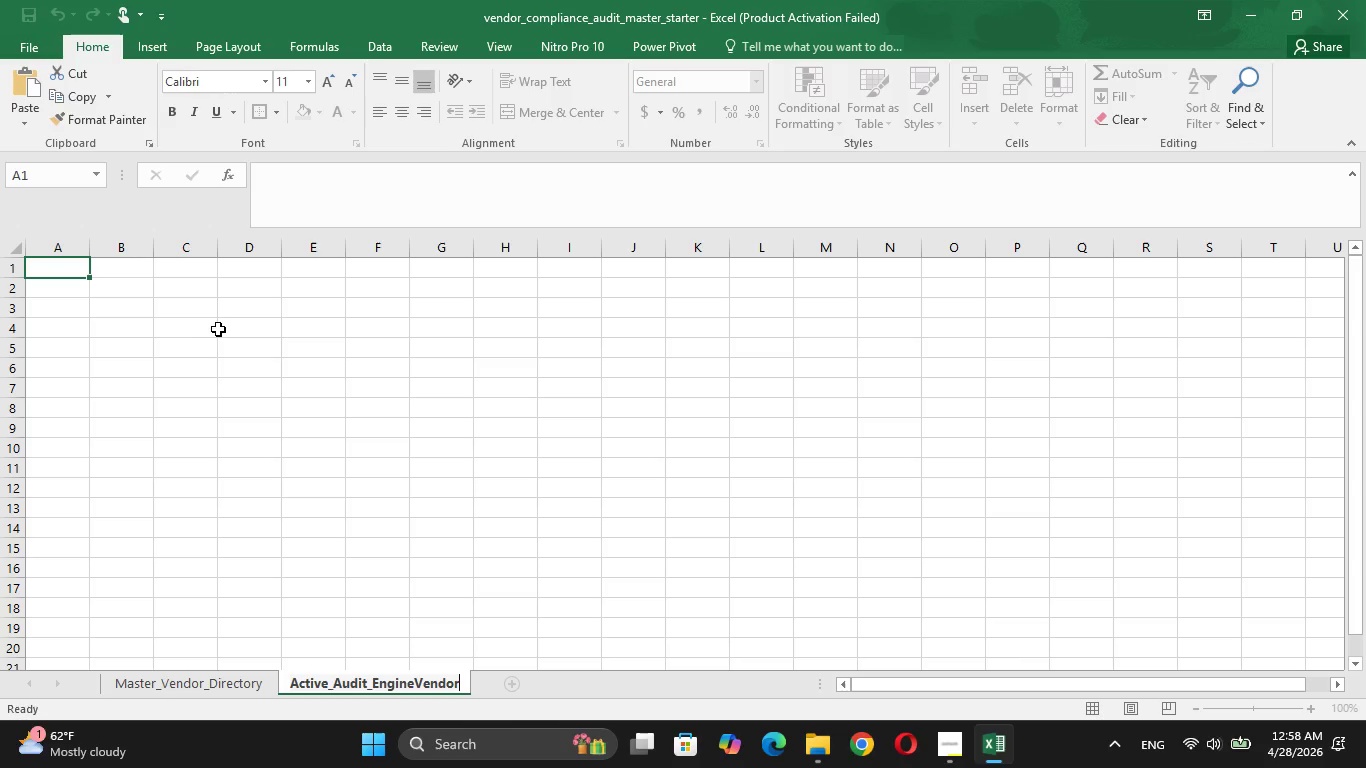 
key(Backspace)
 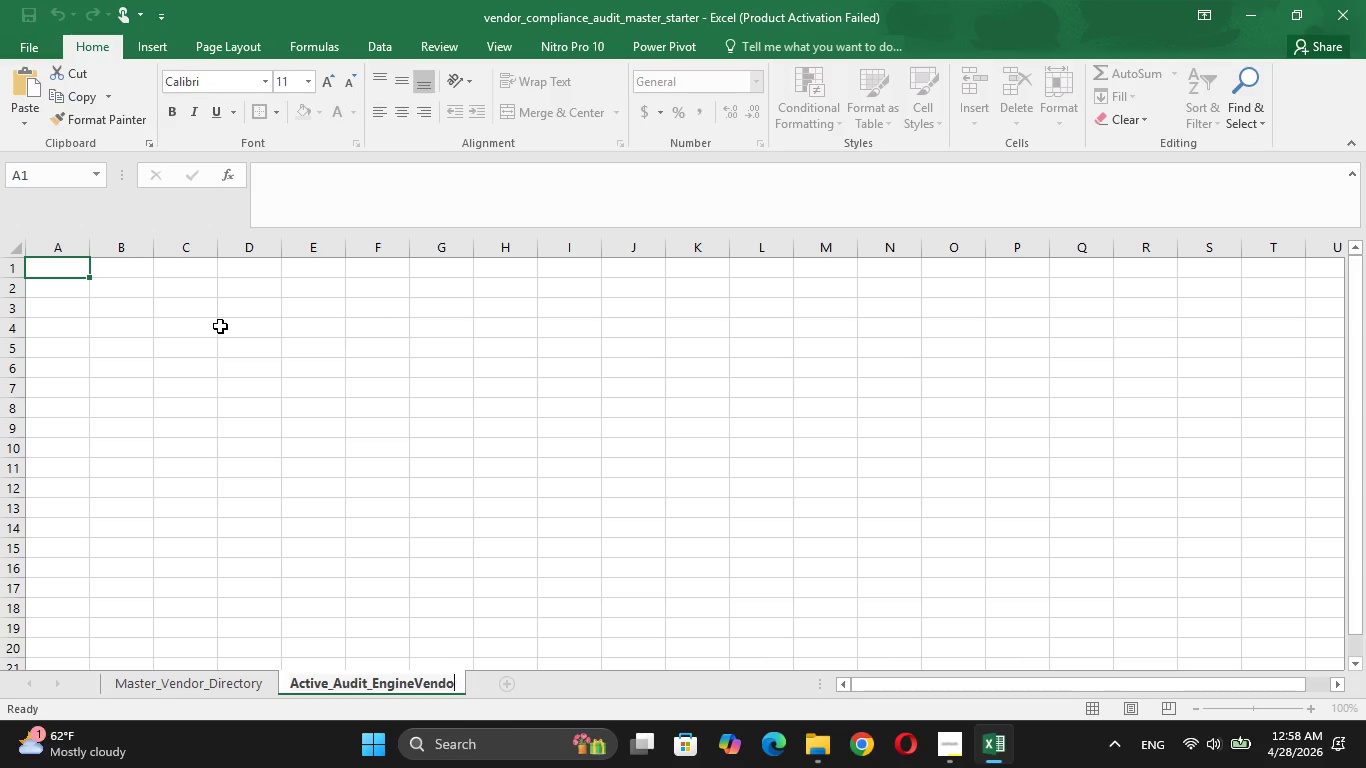 
key(Backspace)
 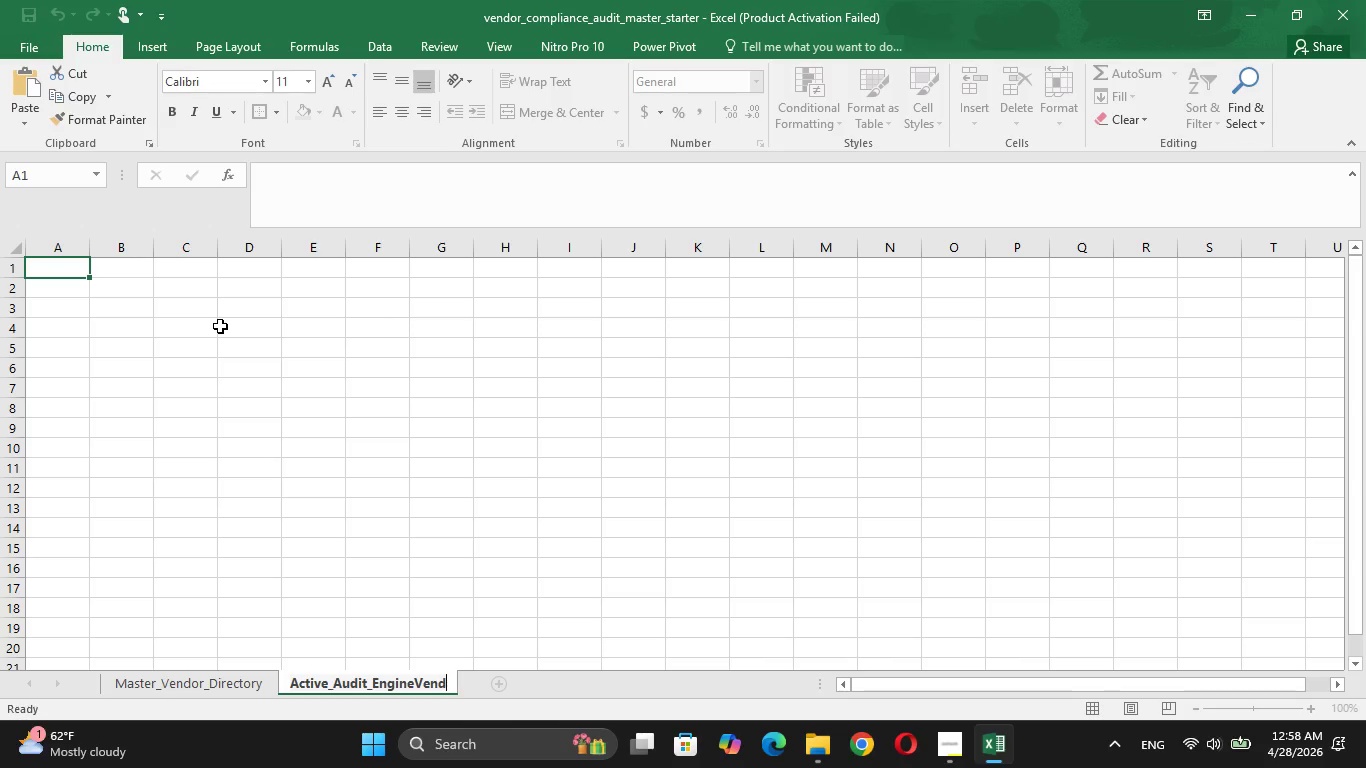 
key(Backspace)
 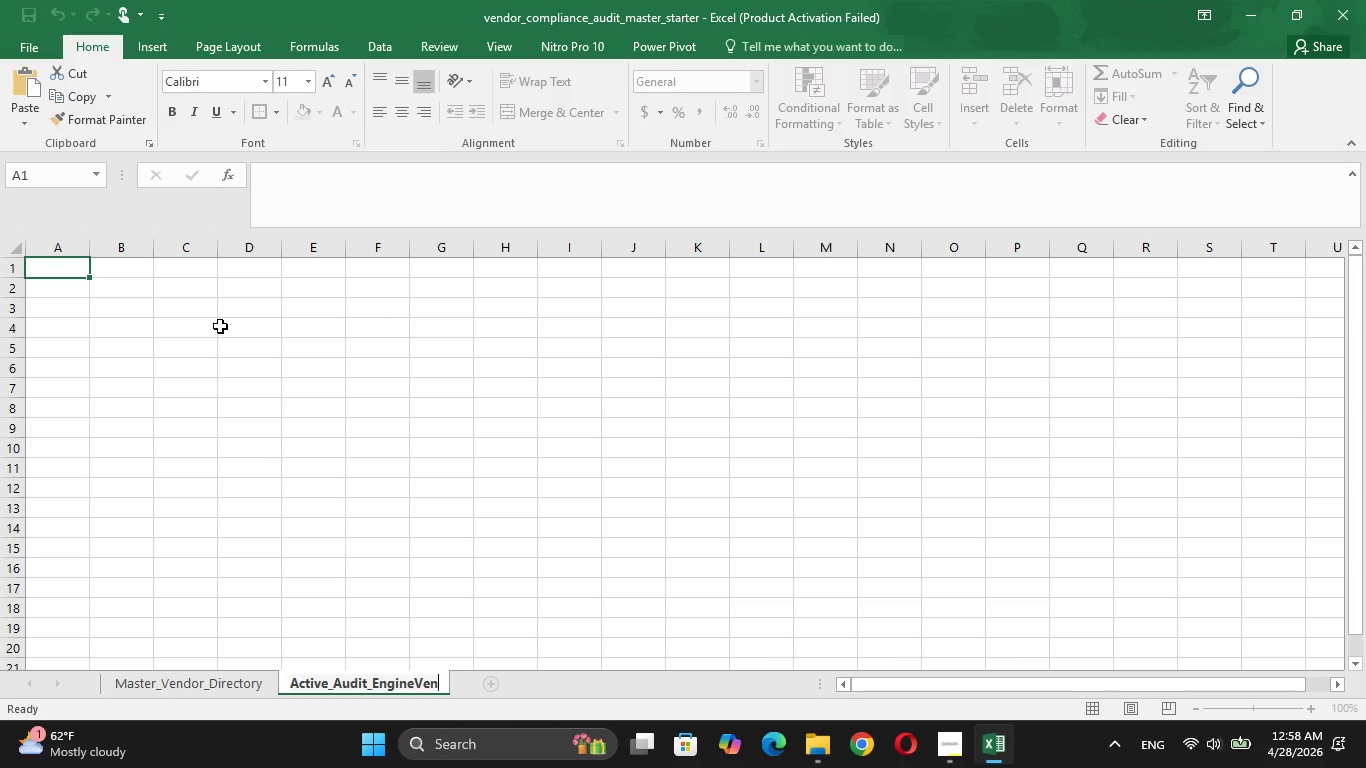 
key(Backspace)
 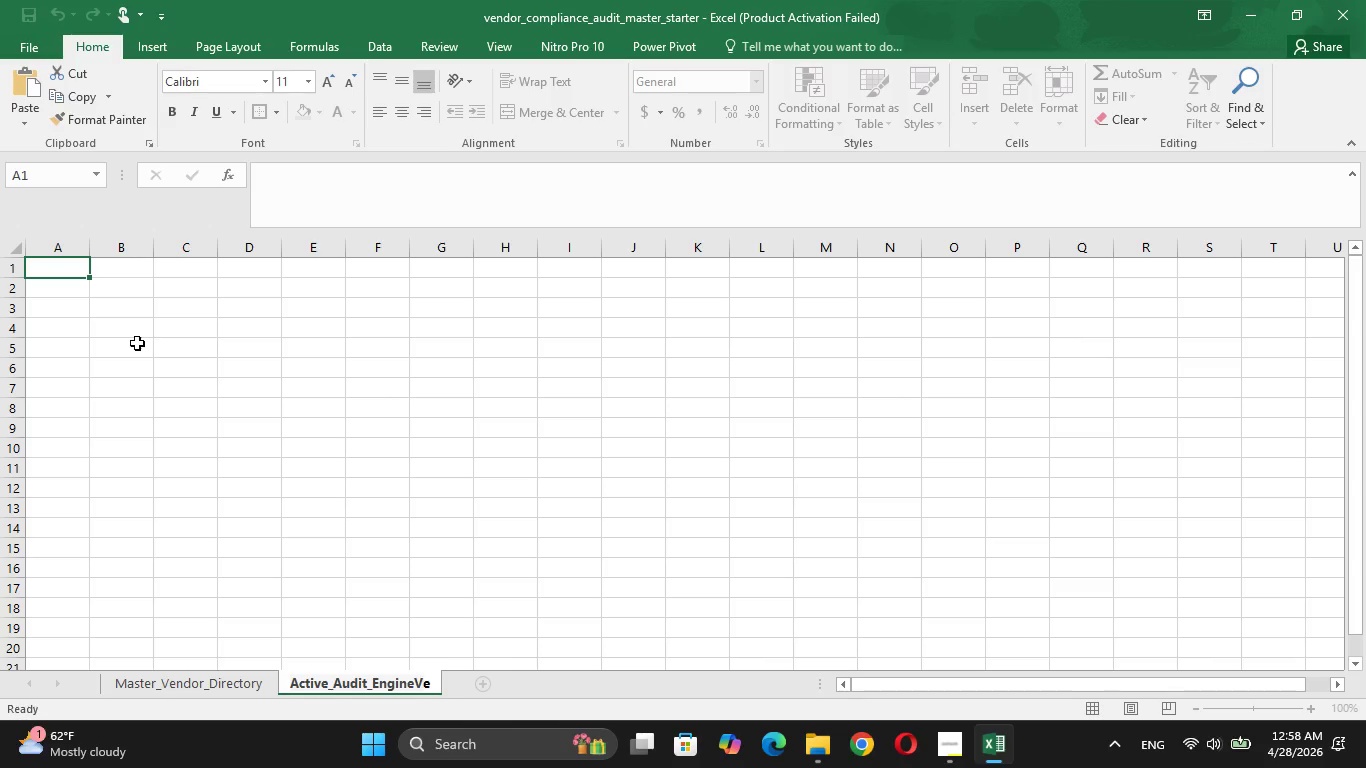 
key(Backspace)
 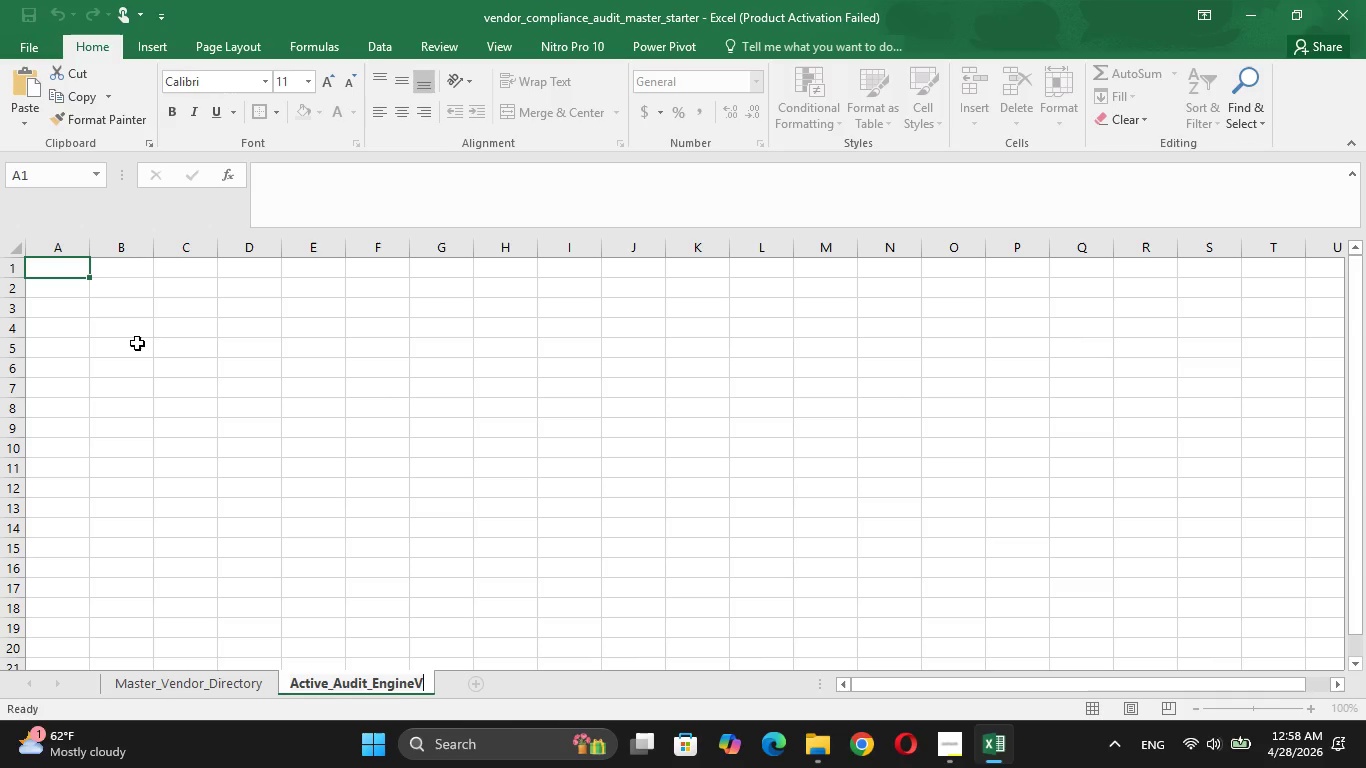 
key(Backspace)
 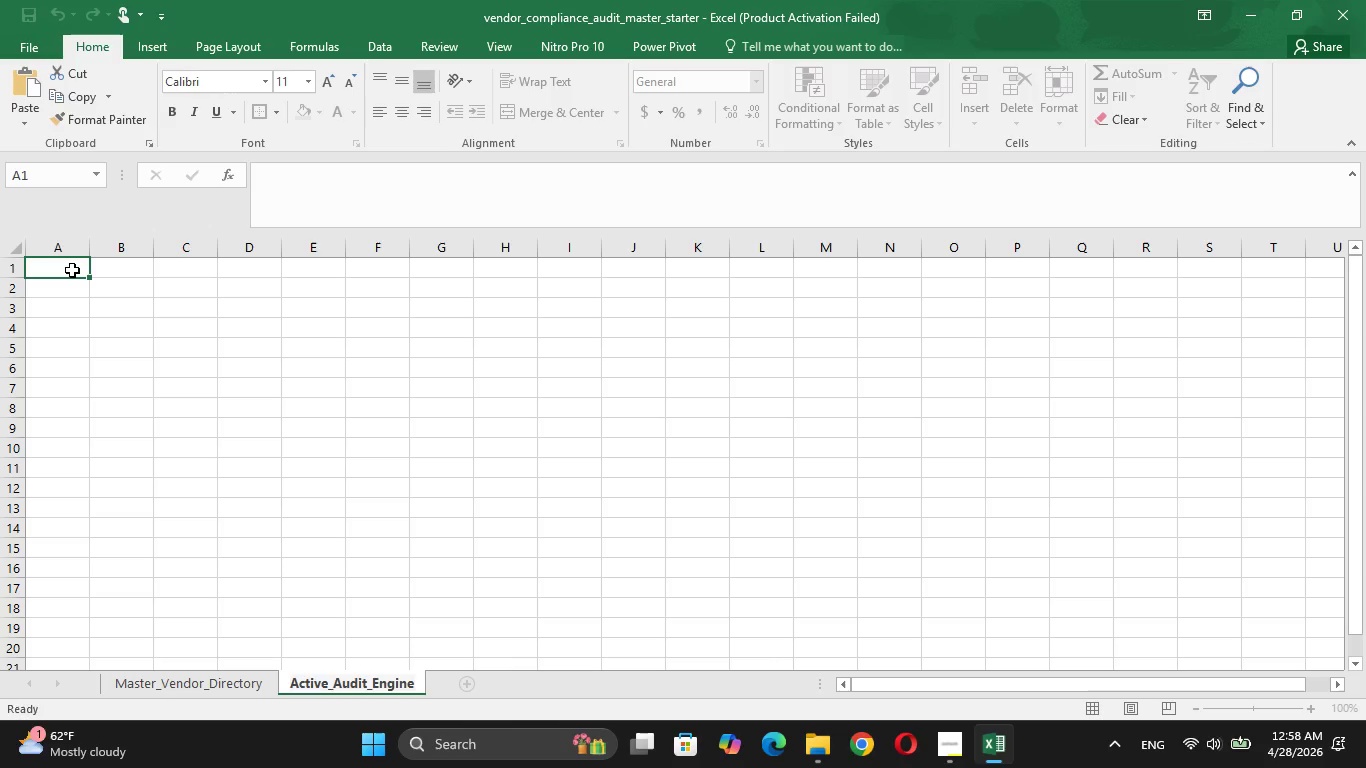 
double_click([72, 270])
 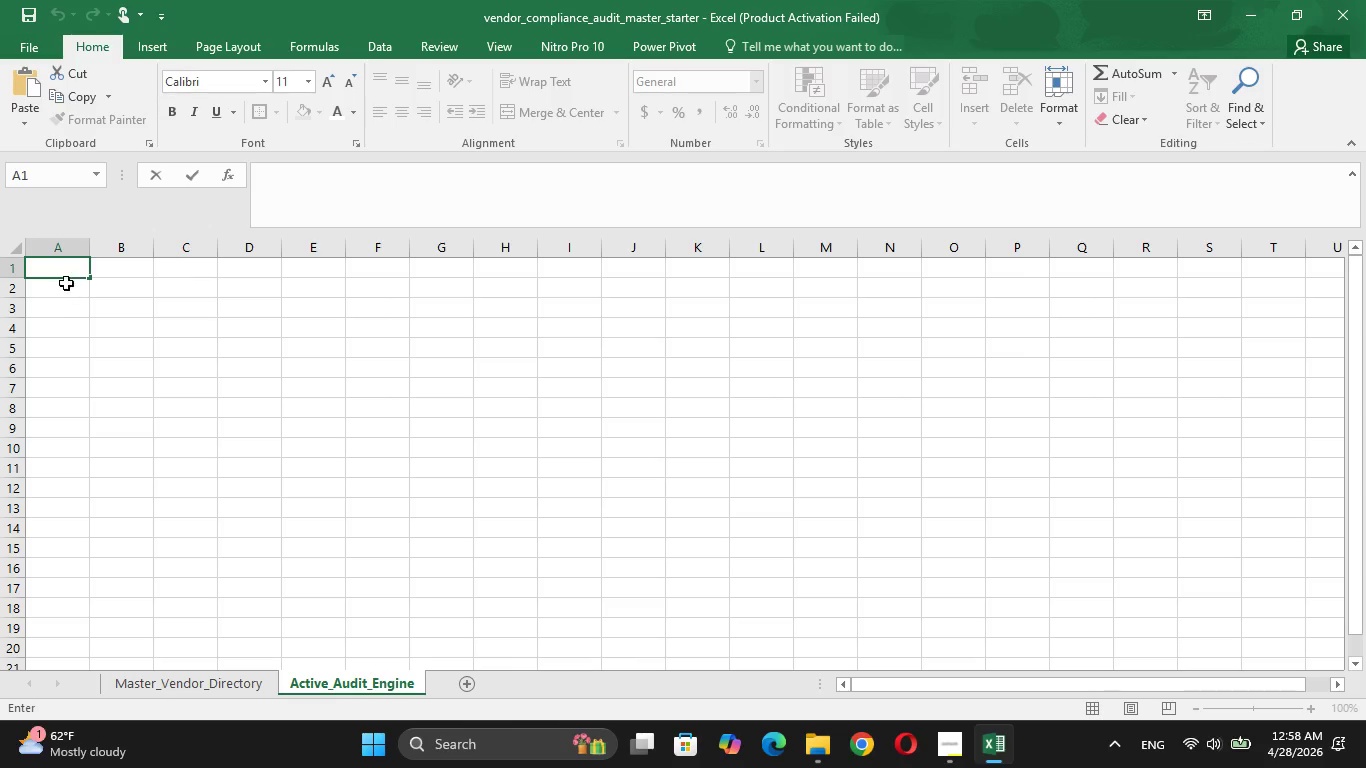 
key(CapsLock)
 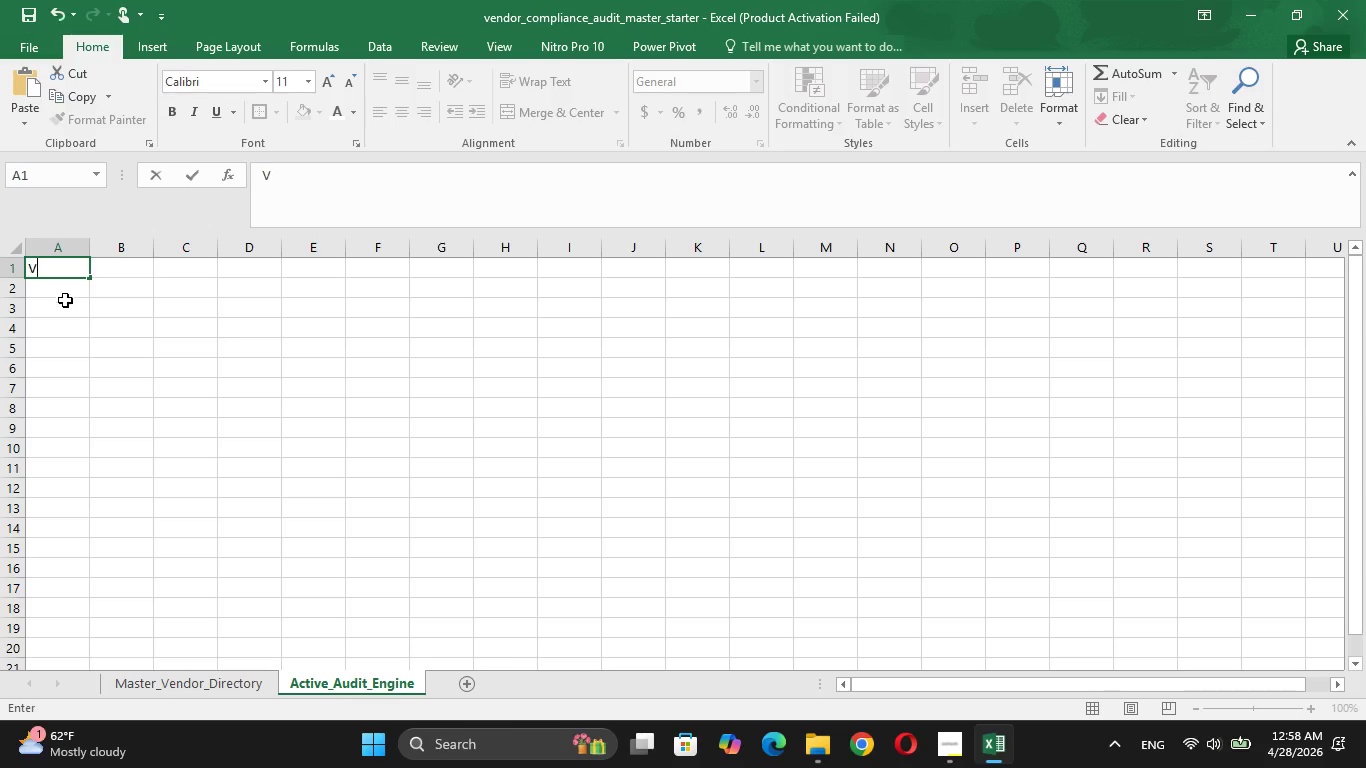 
type(Vend)
 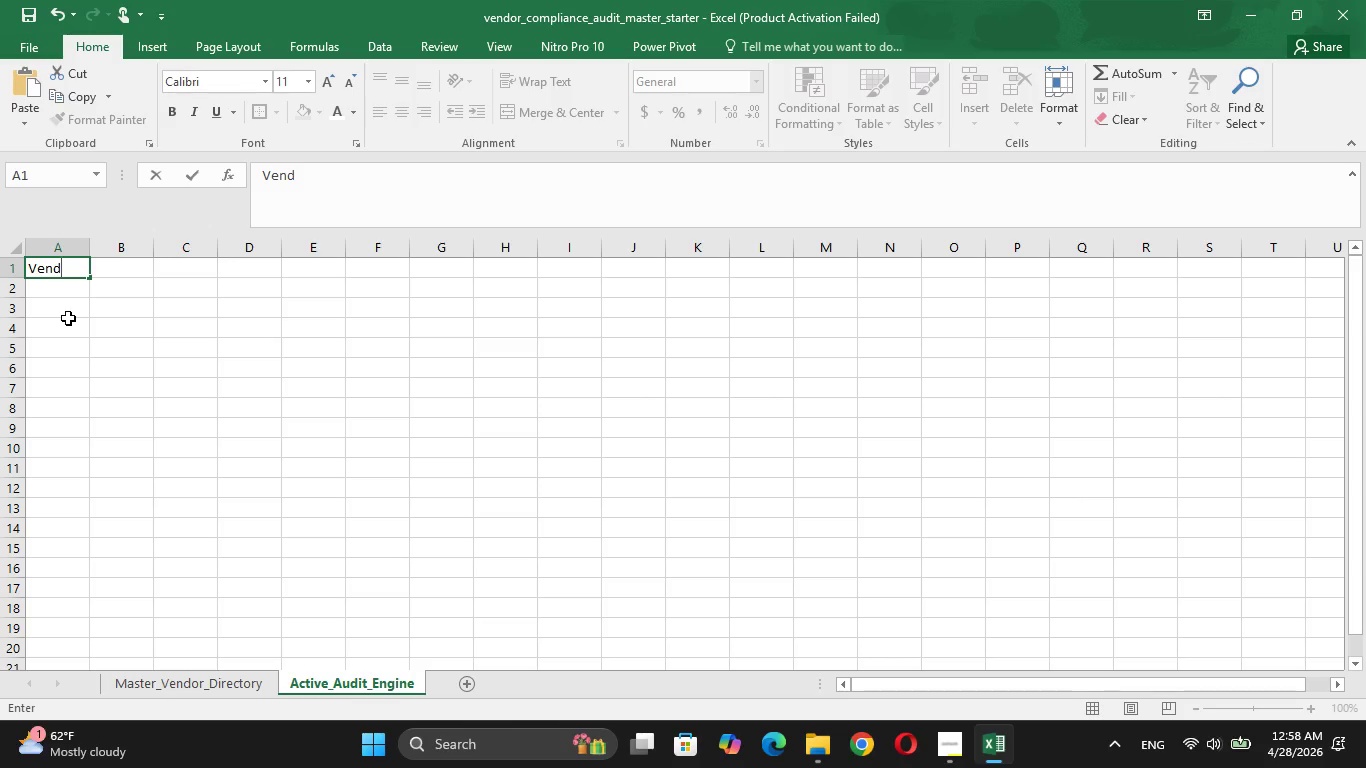 
type(or Id)
key(Backspace)
type(D)
 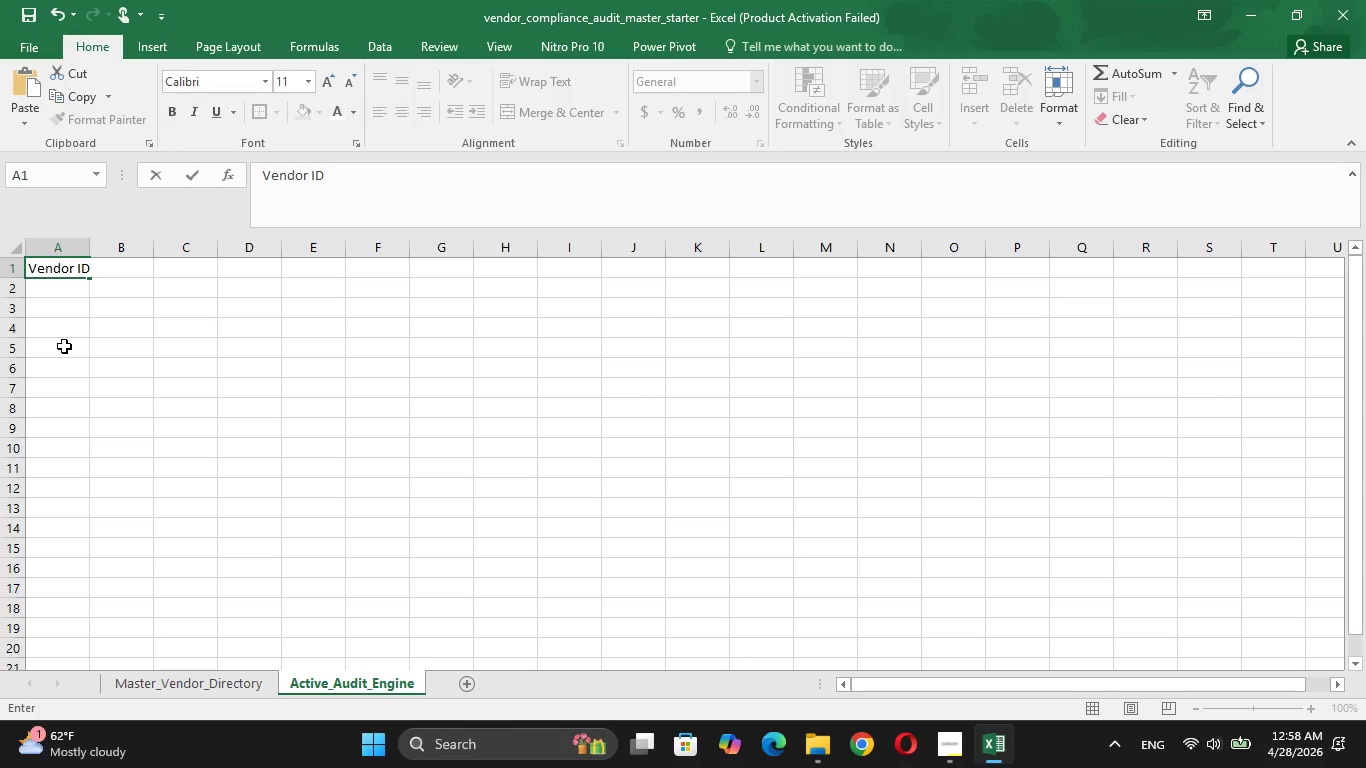 
key(Enter)
 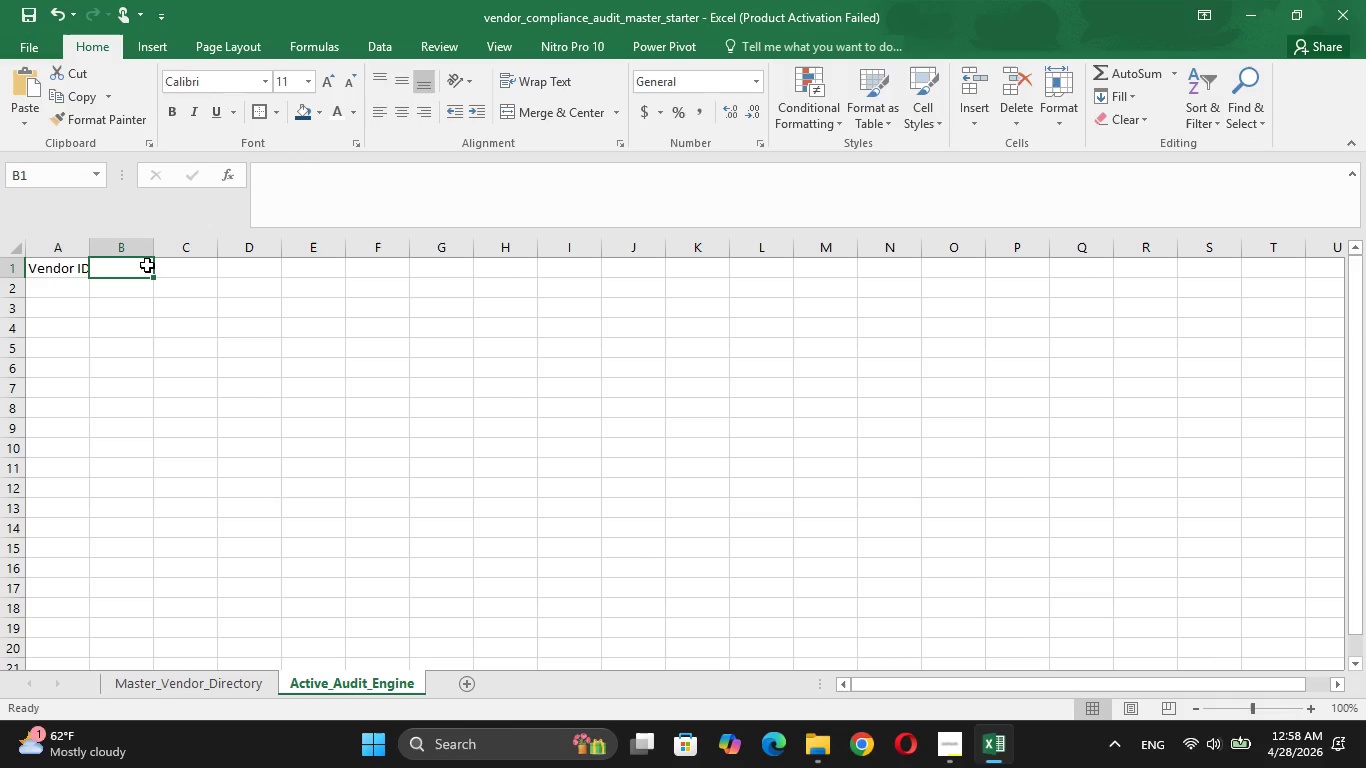 
double_click([147, 265])
 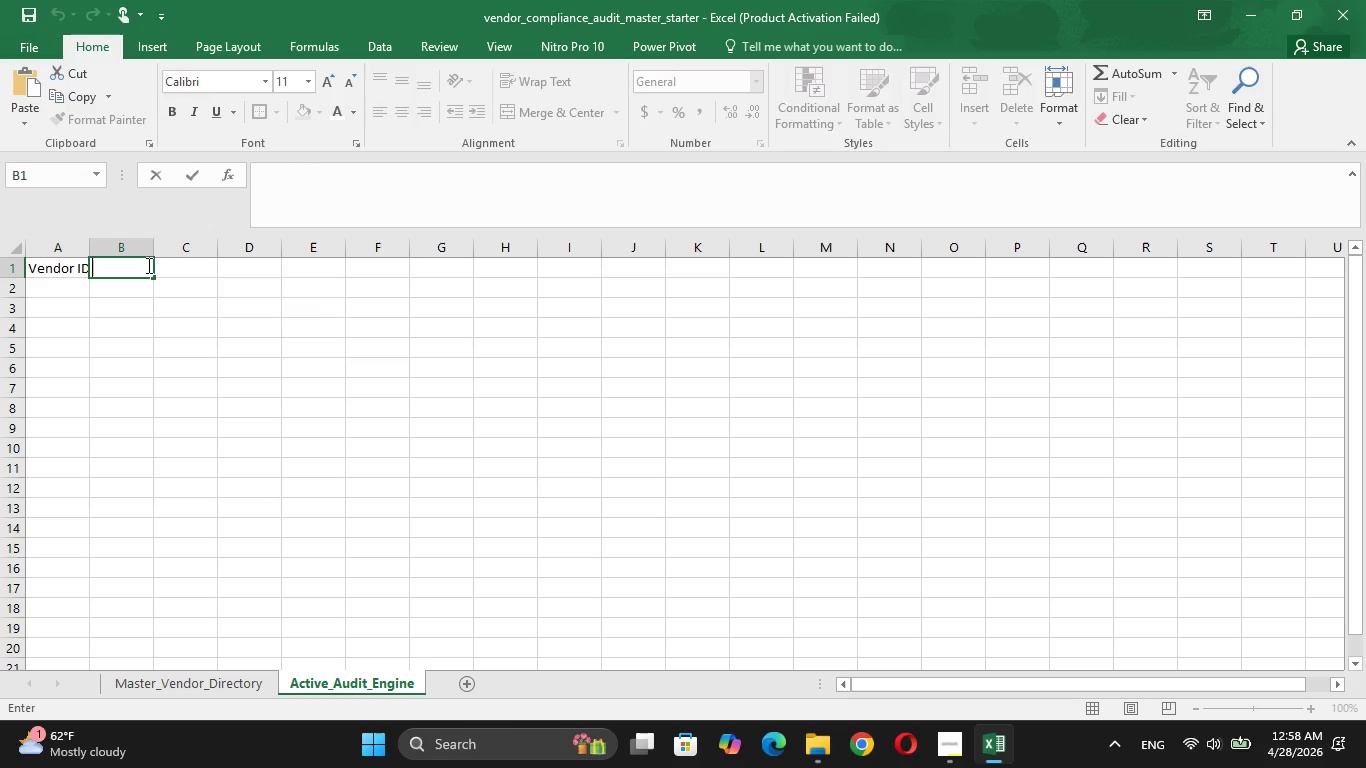 
type(Vendor Nanm)
 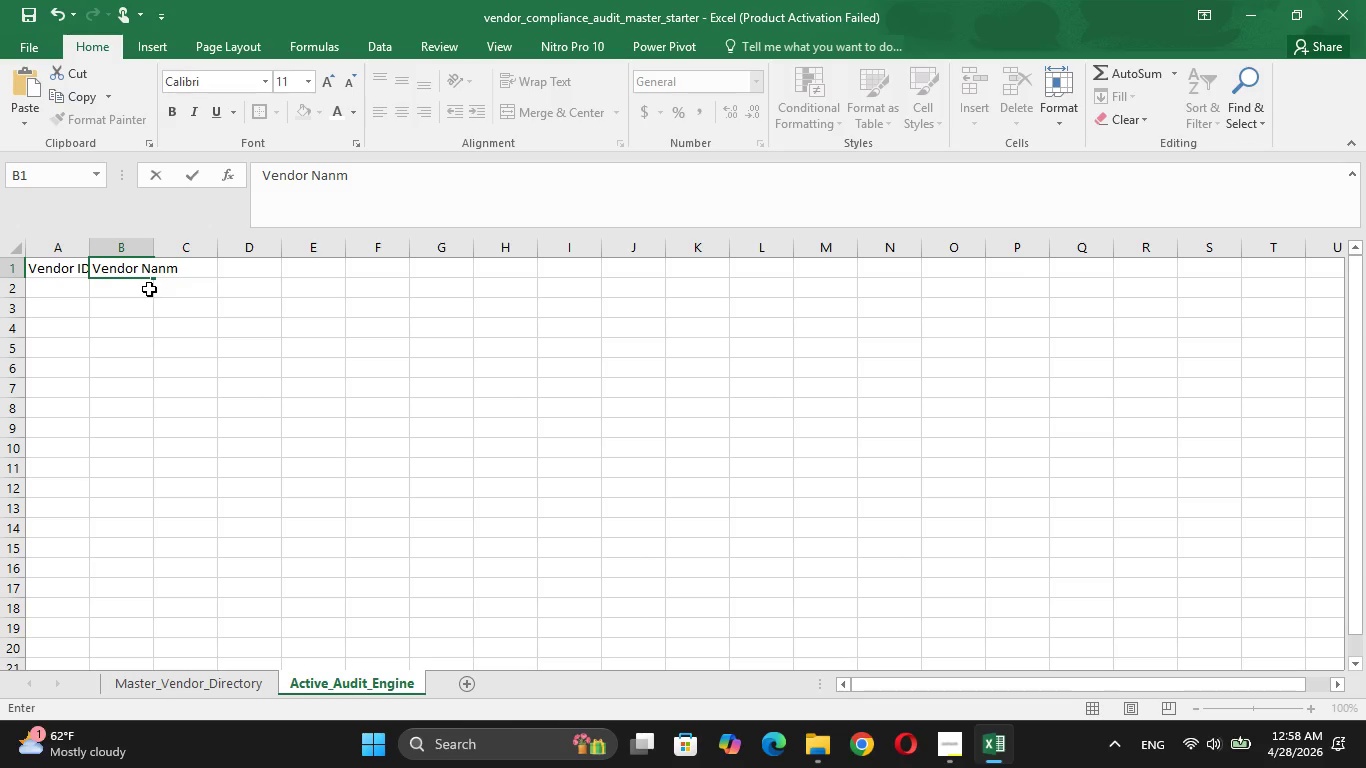 
key(Backspace)
key(Backspace)
type(me)
 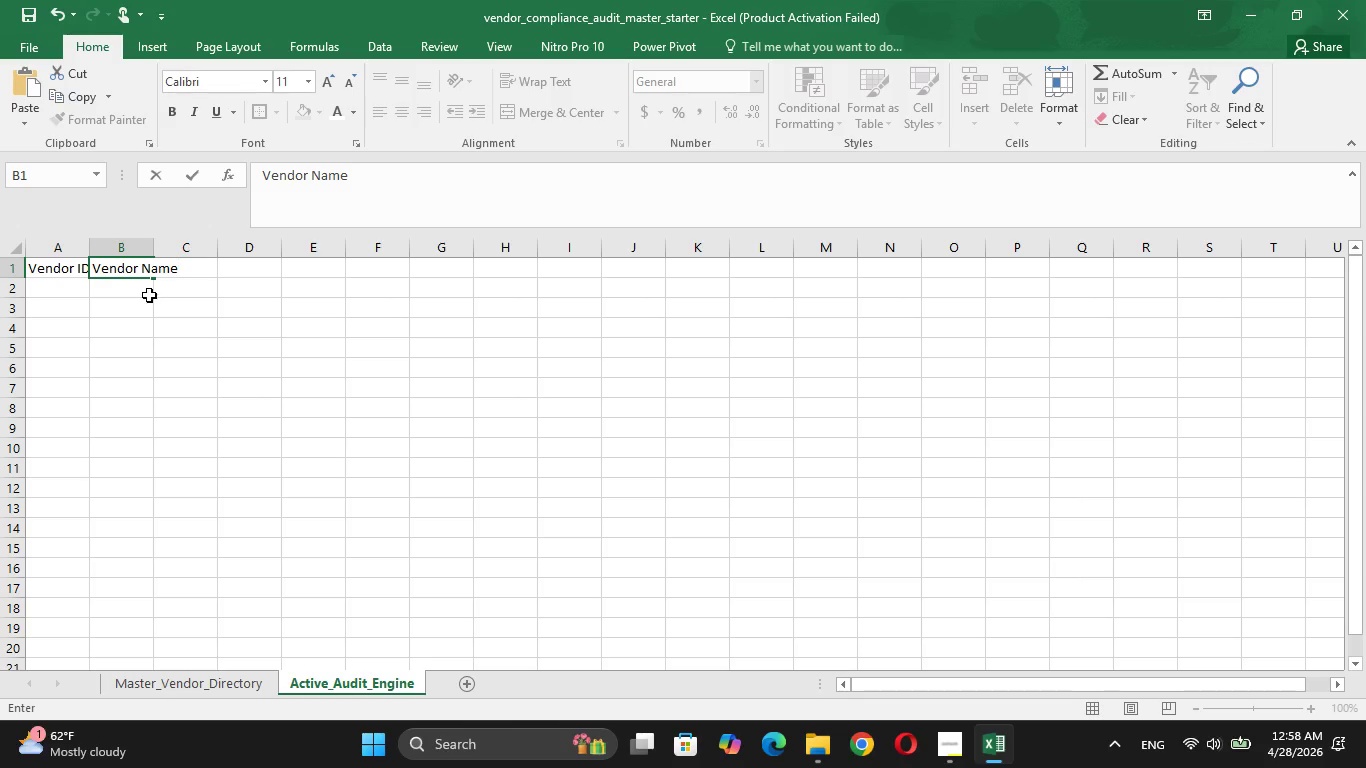 
key(Enter)
 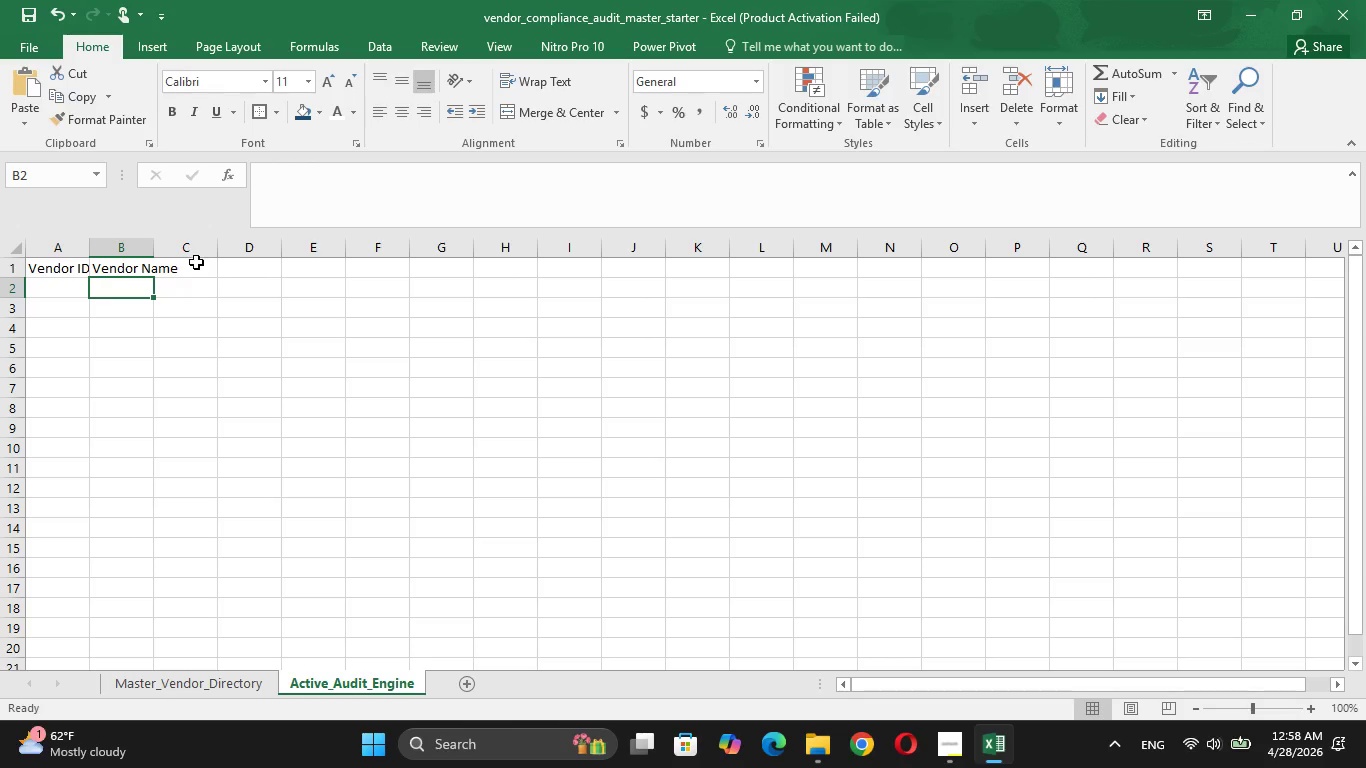 
double_click([194, 266])
 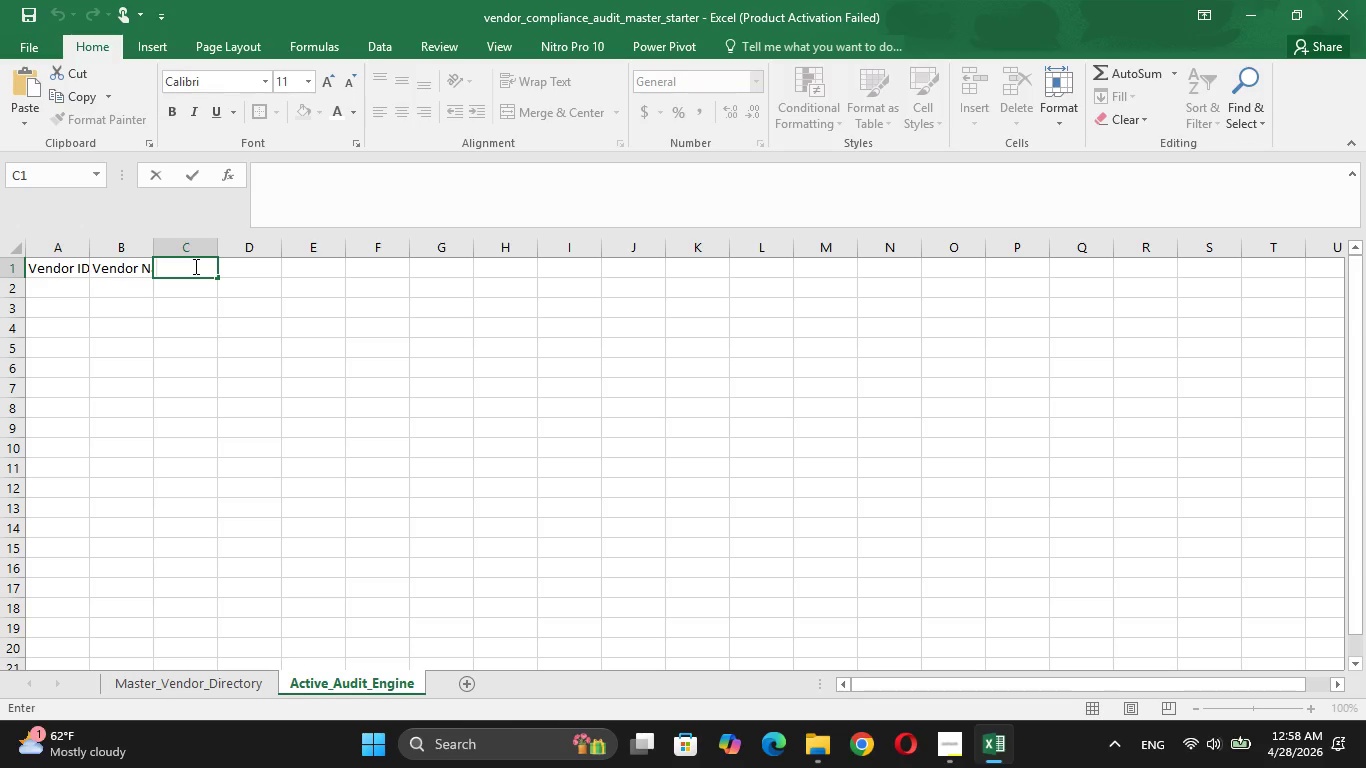 
type(Region)
 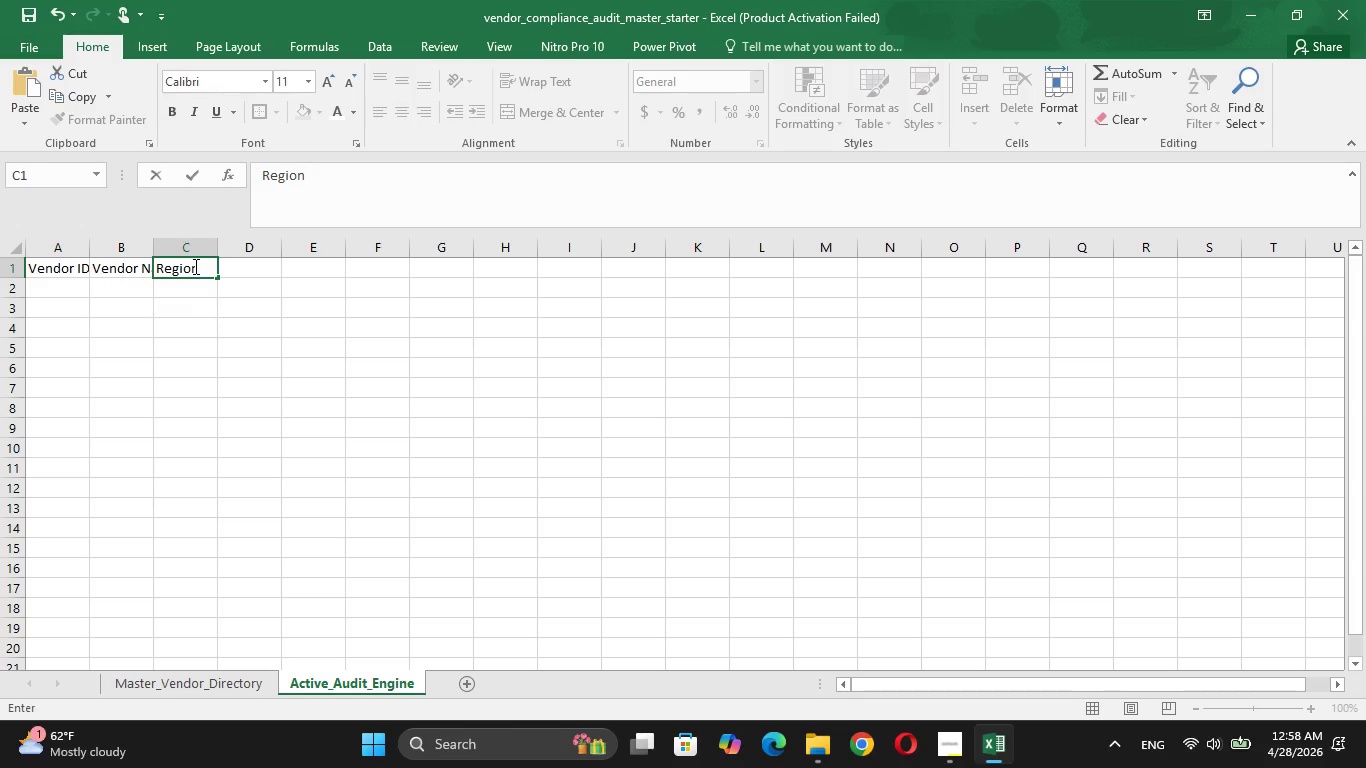 
key(Enter)
 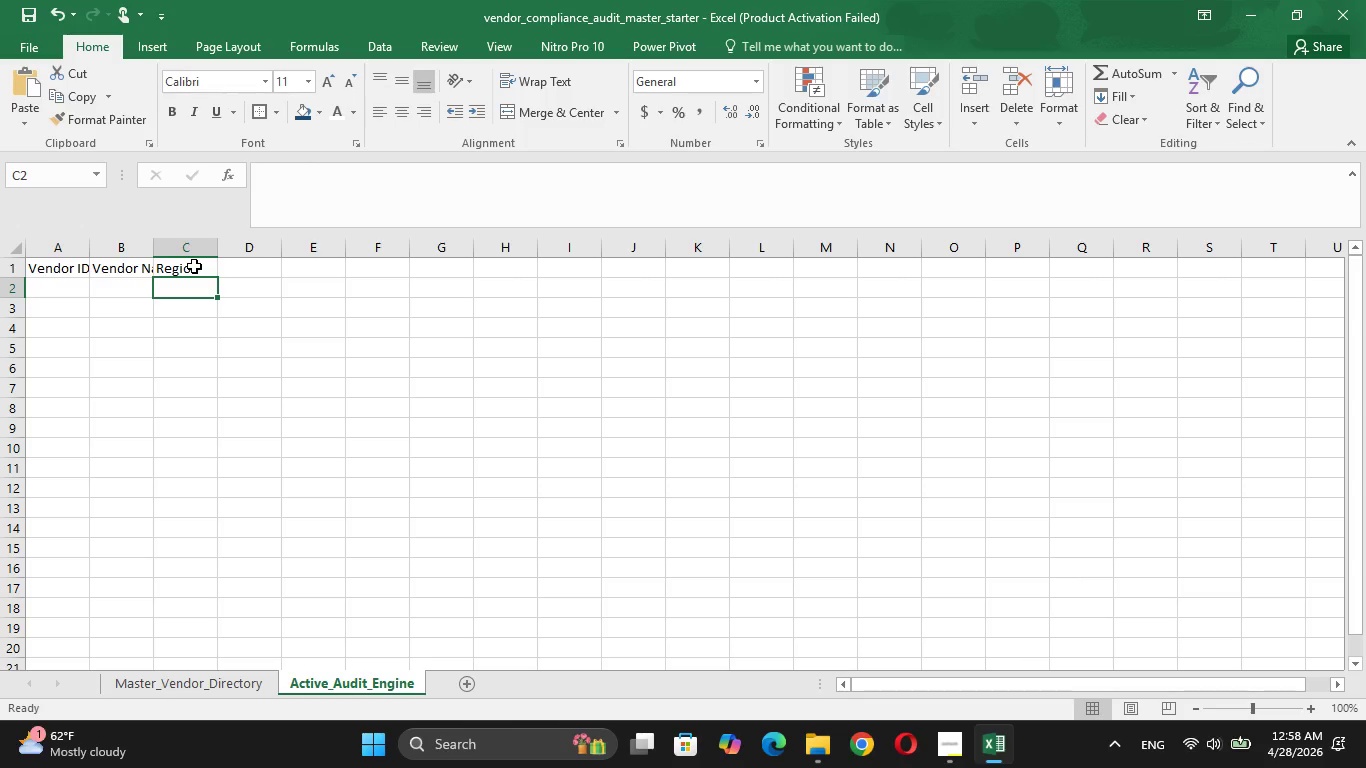 
key(ArrowRight)
 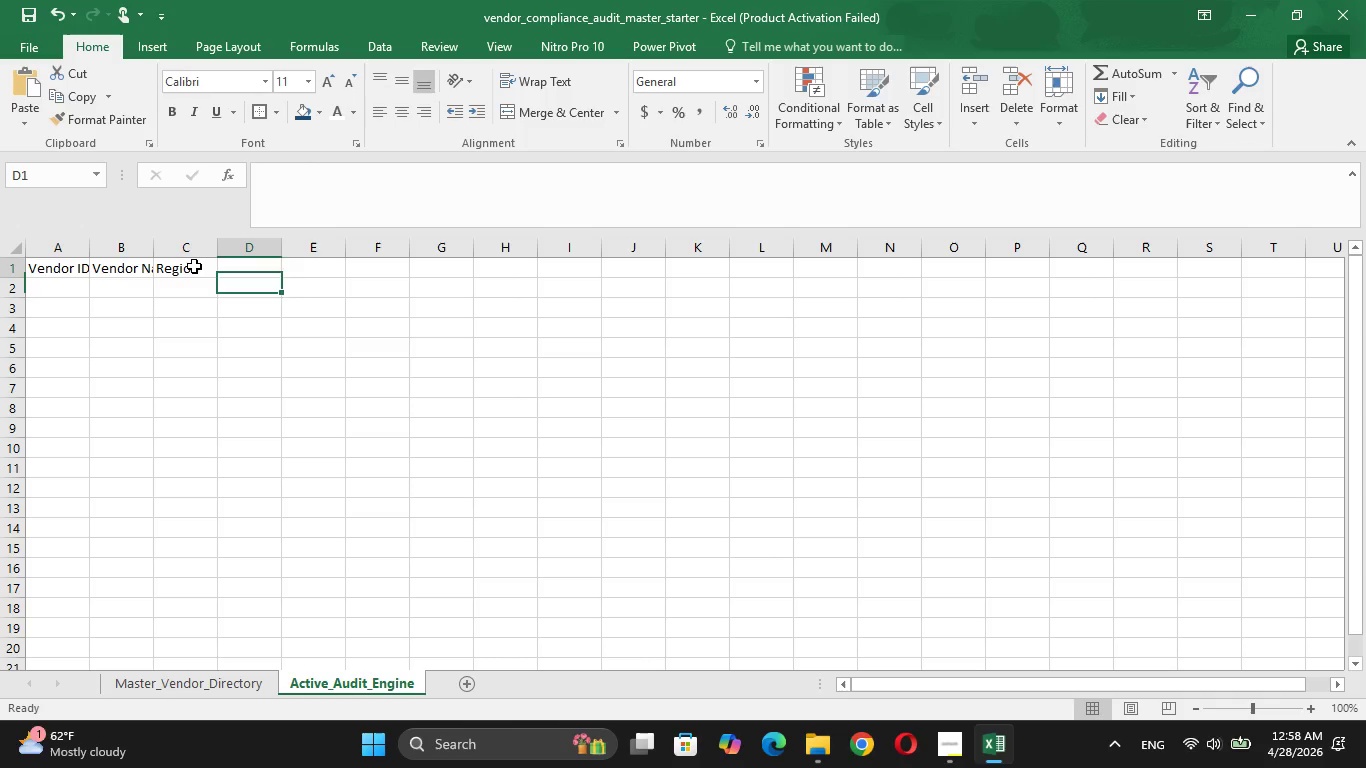 
key(ArrowUp)
 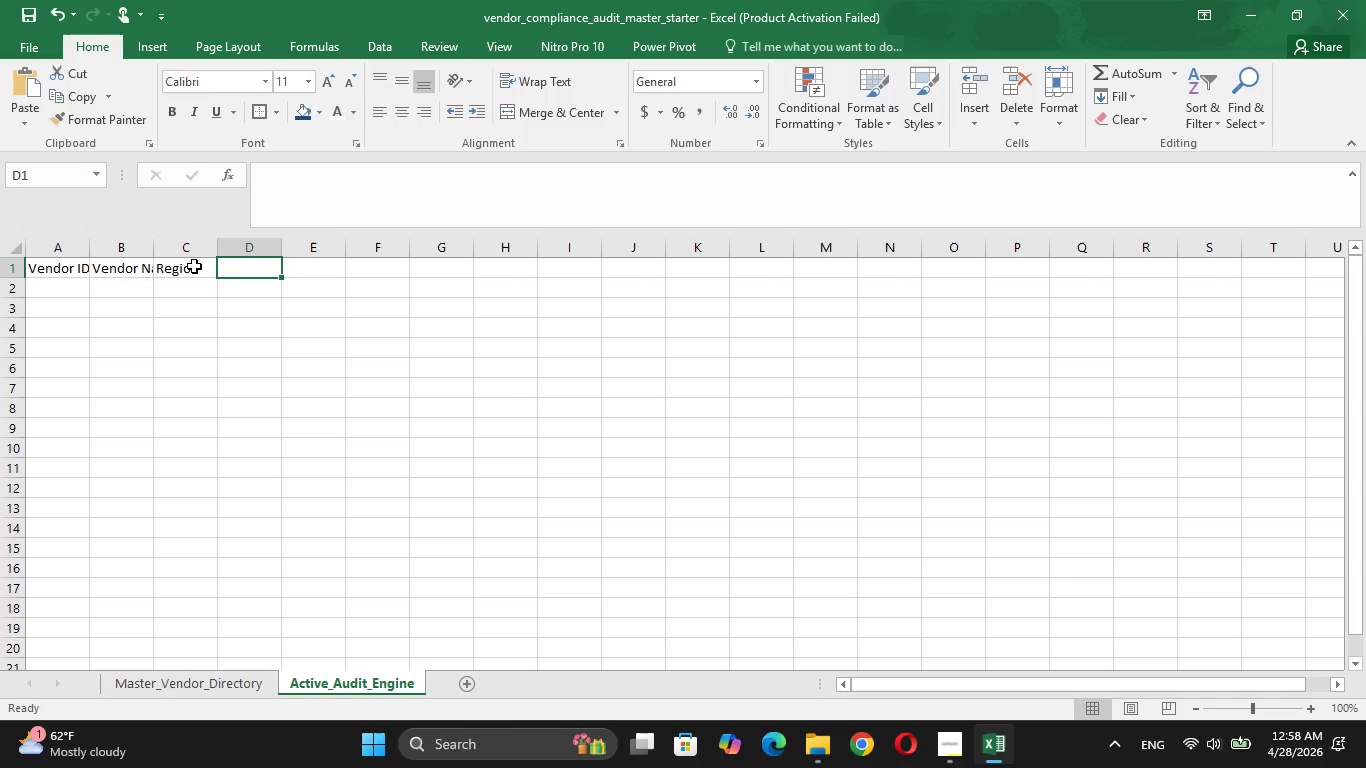 
type(Category)
 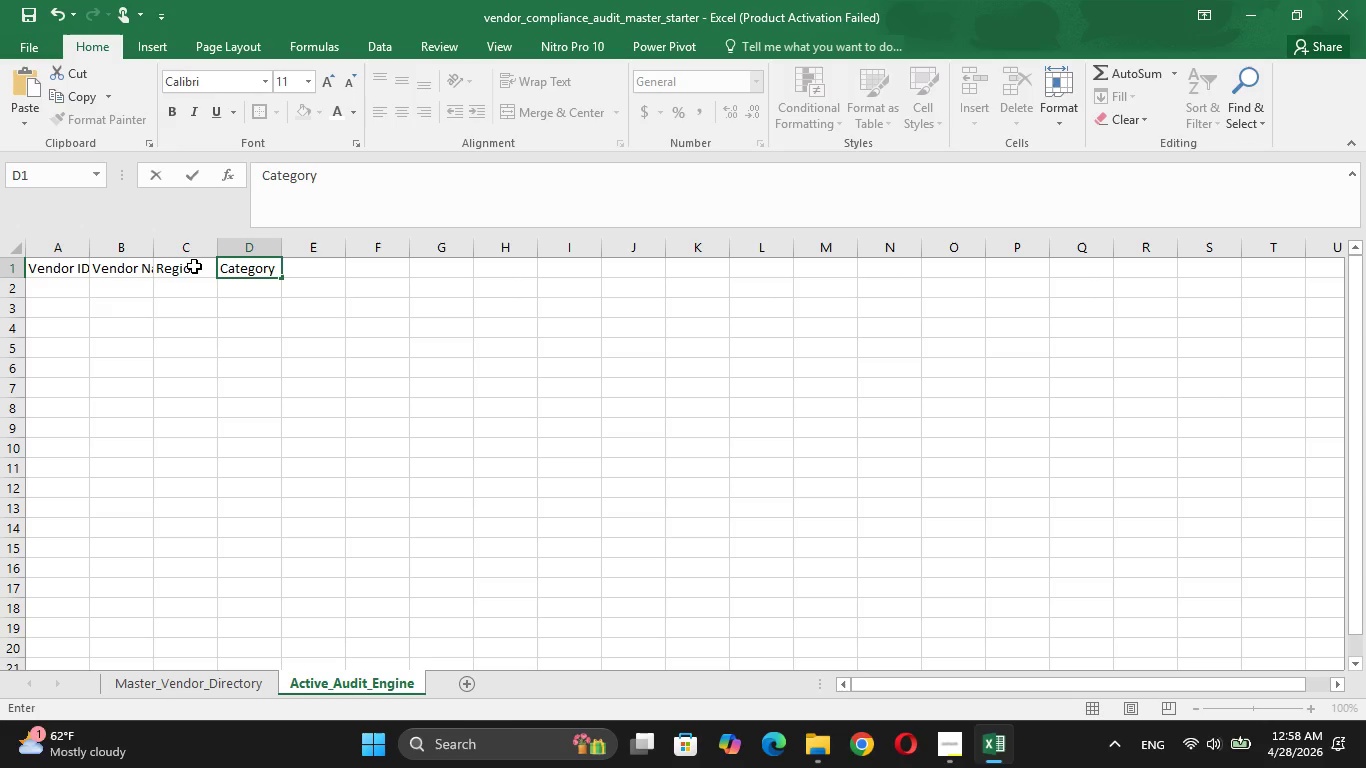 
key(Enter)
 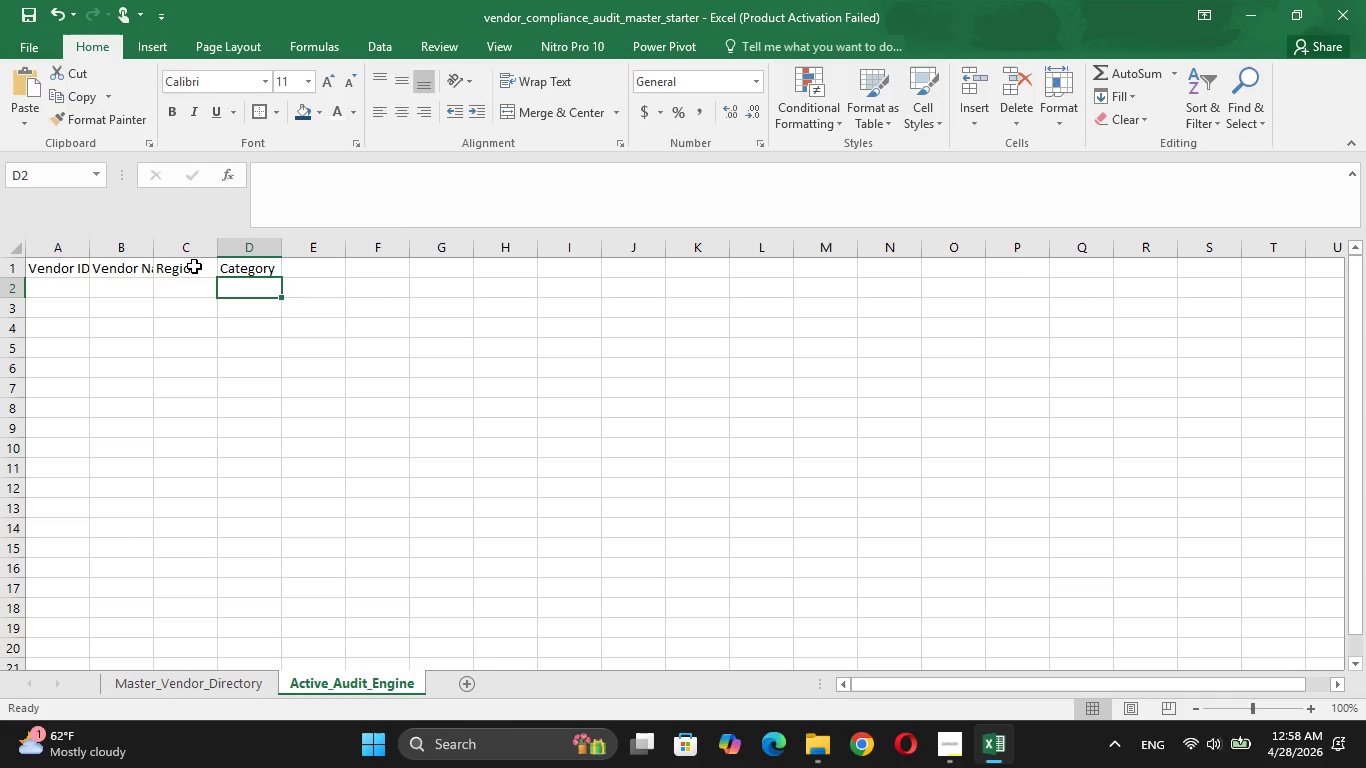 
key(ArrowRight)
 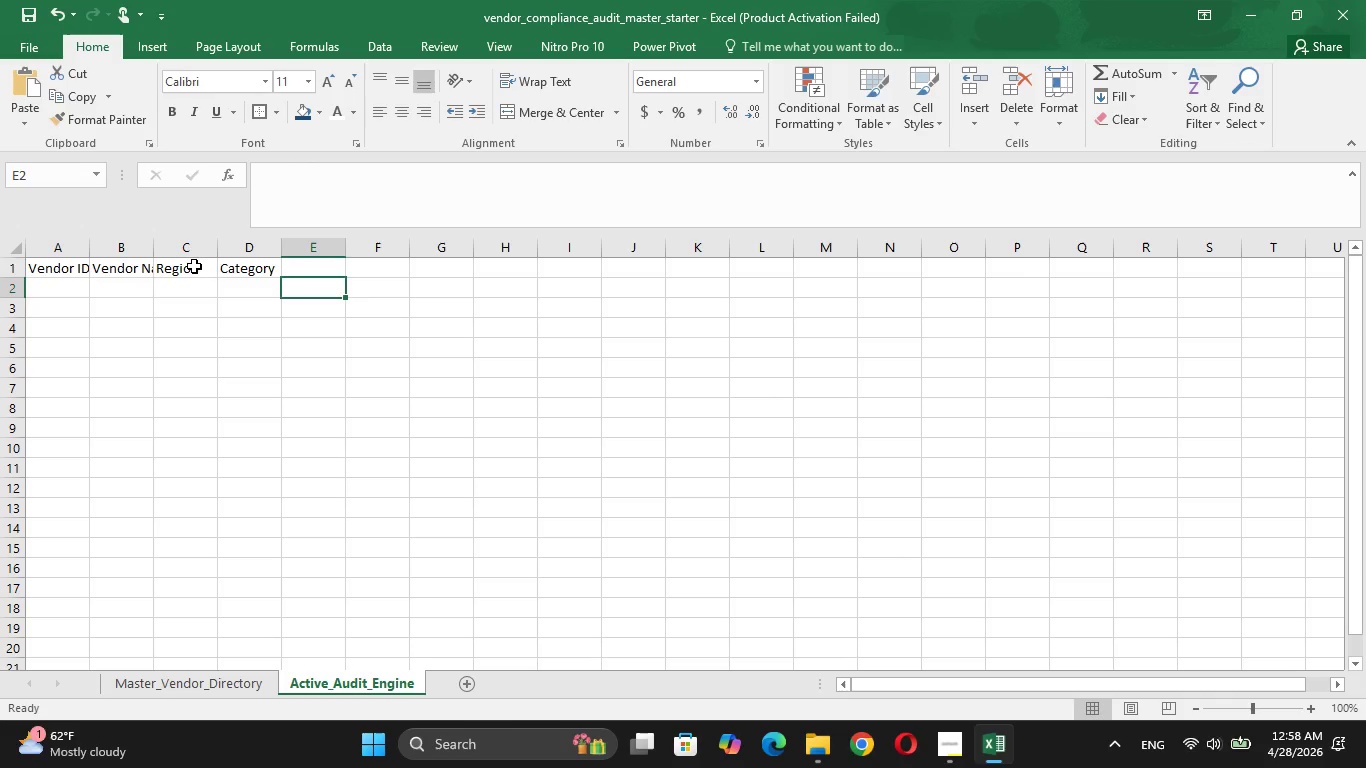 
key(ArrowUp)
 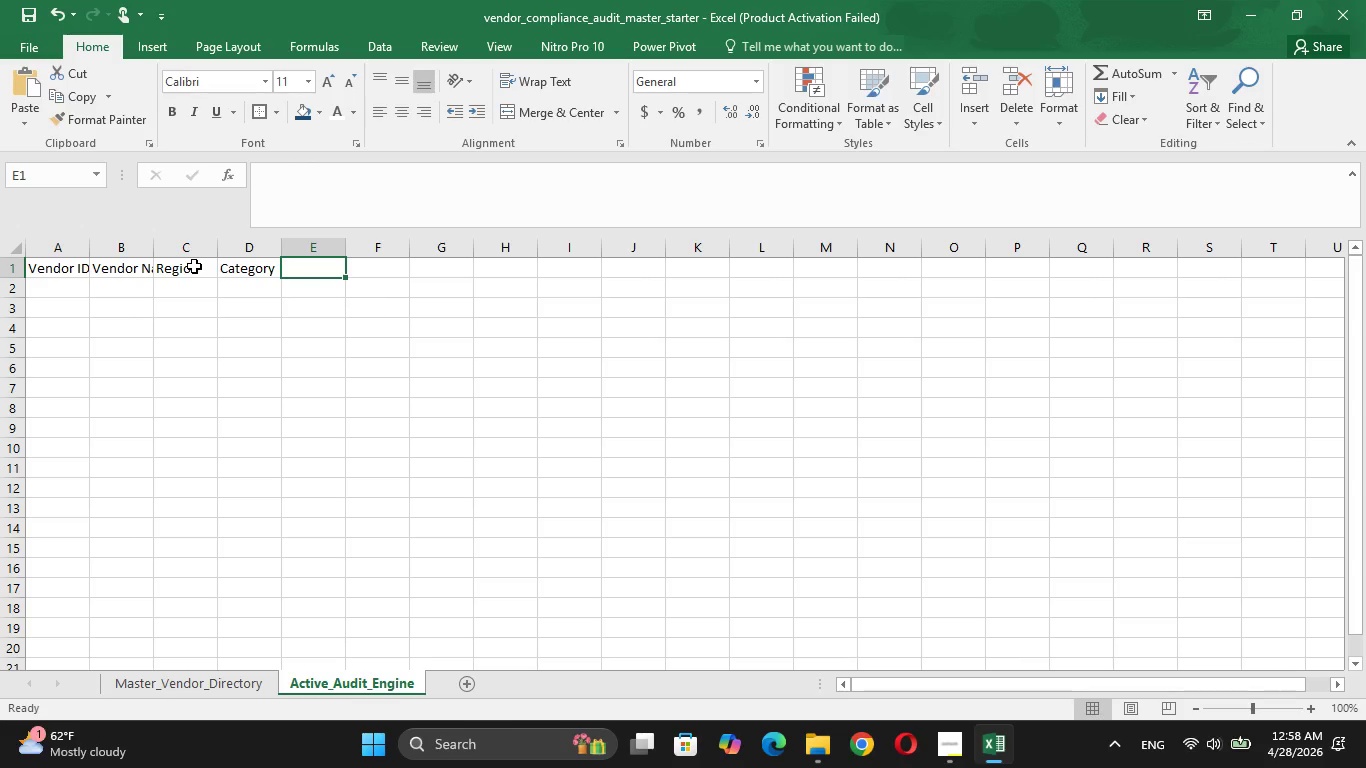 
type(ISO Status)
 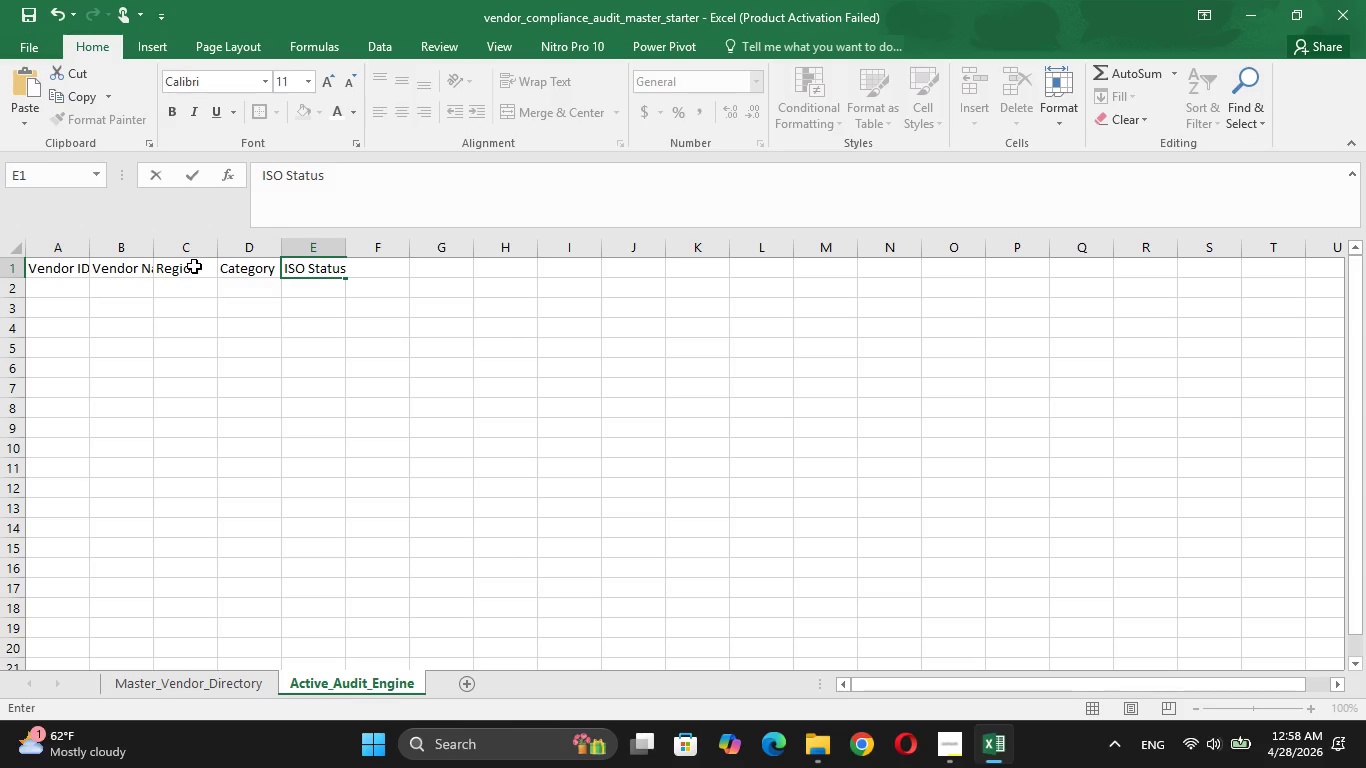 
key(Enter)
 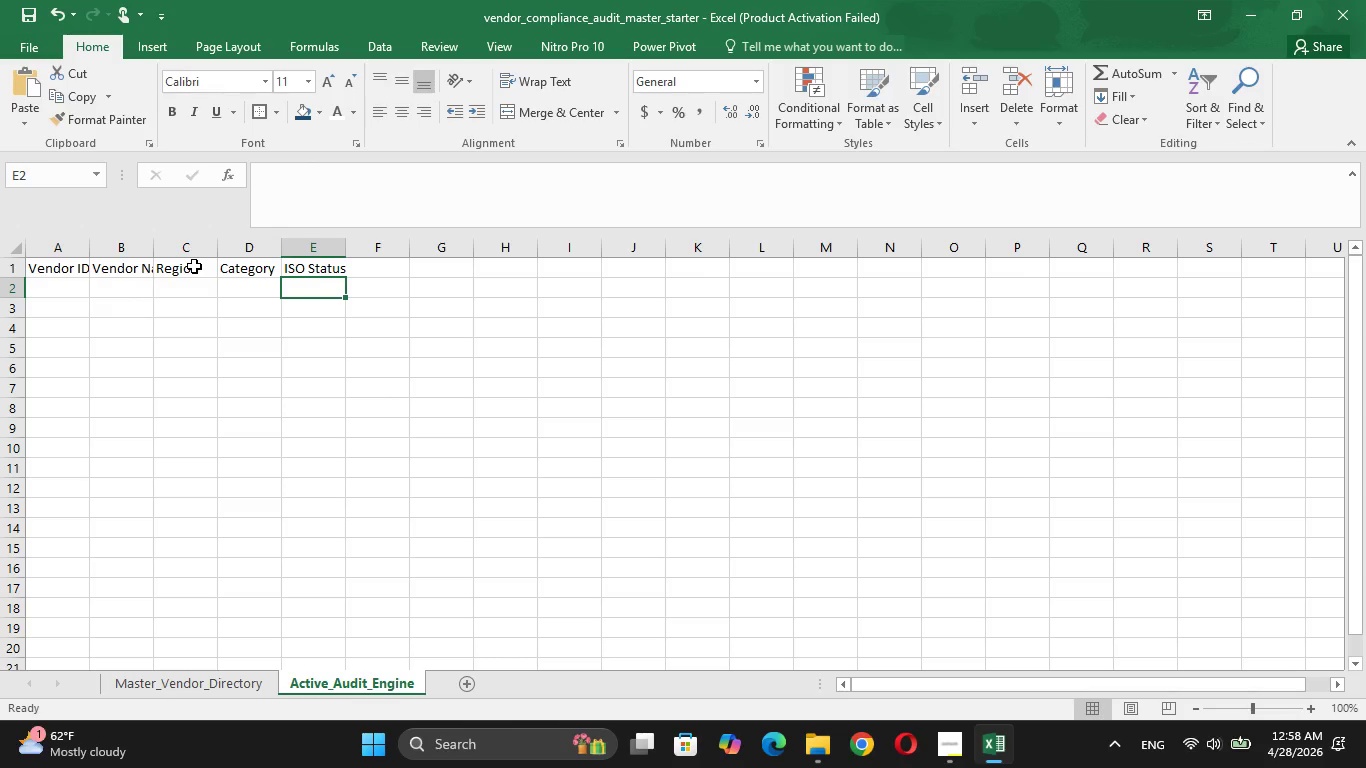 
key(ArrowRight)
 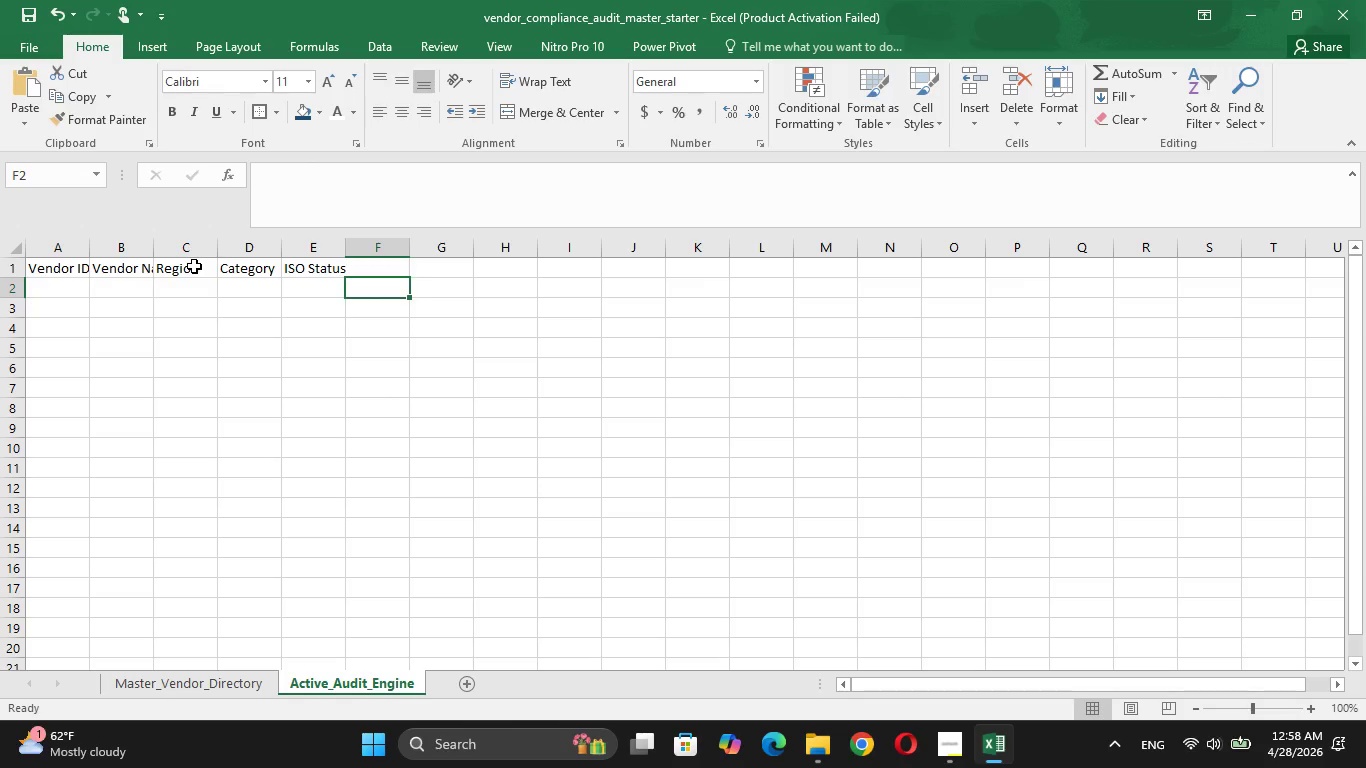 
key(ArrowUp)
 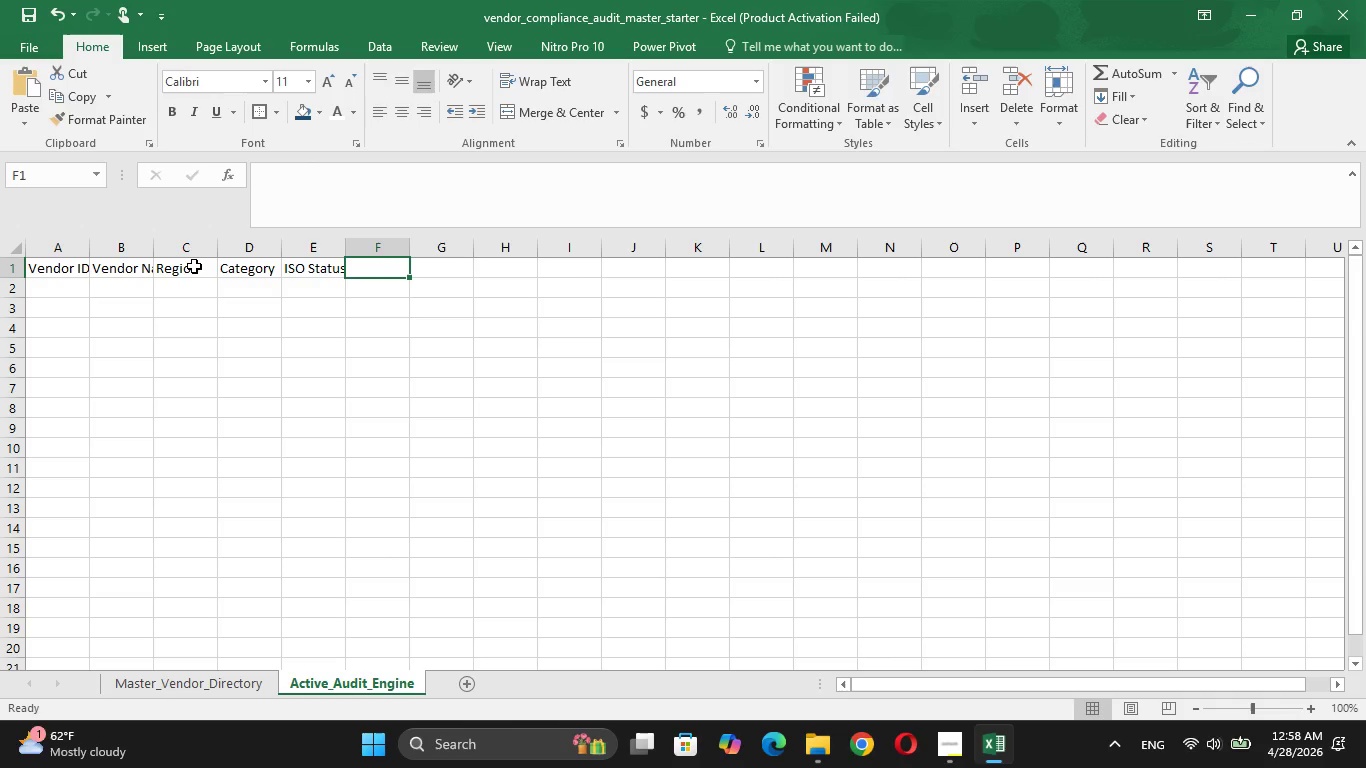 
type(Privacy Score)
 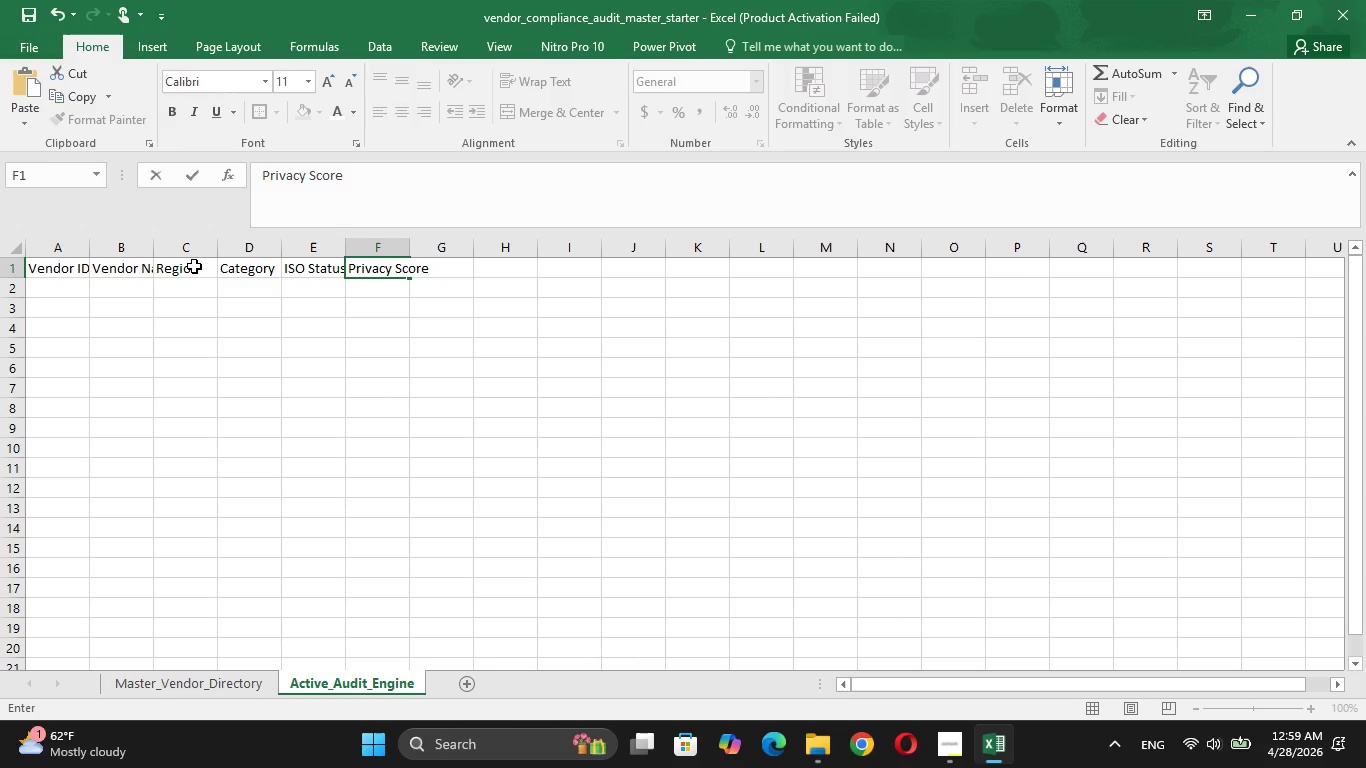 
key(Enter)
 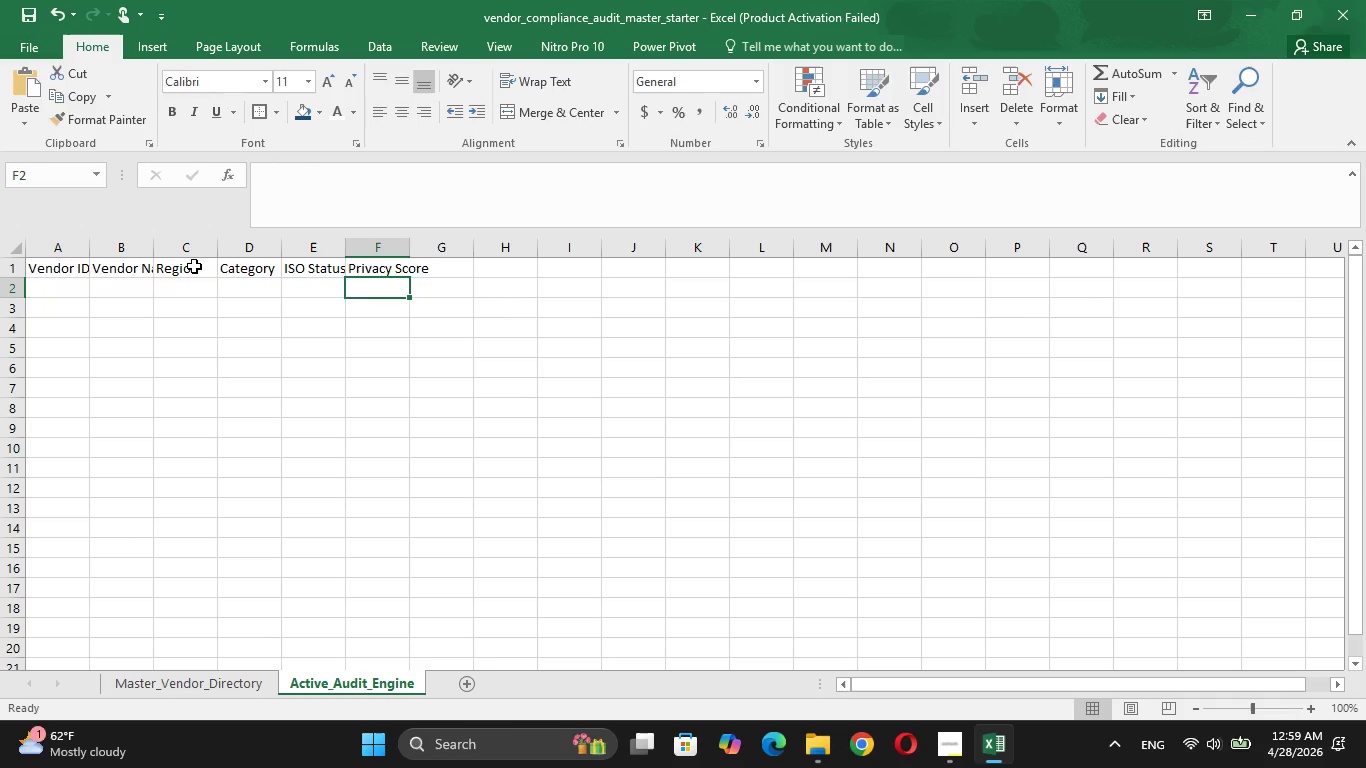 
key(ArrowRight)
 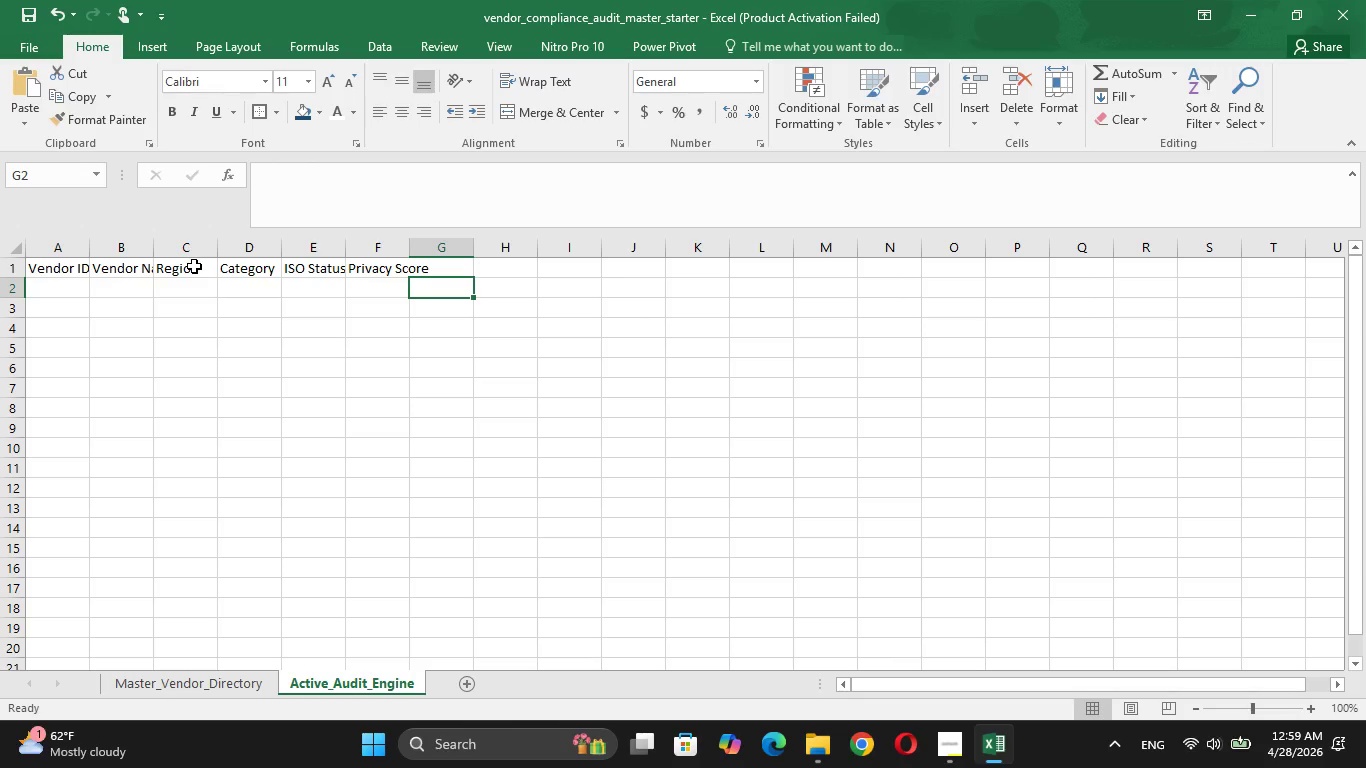 
key(ArrowUp)
 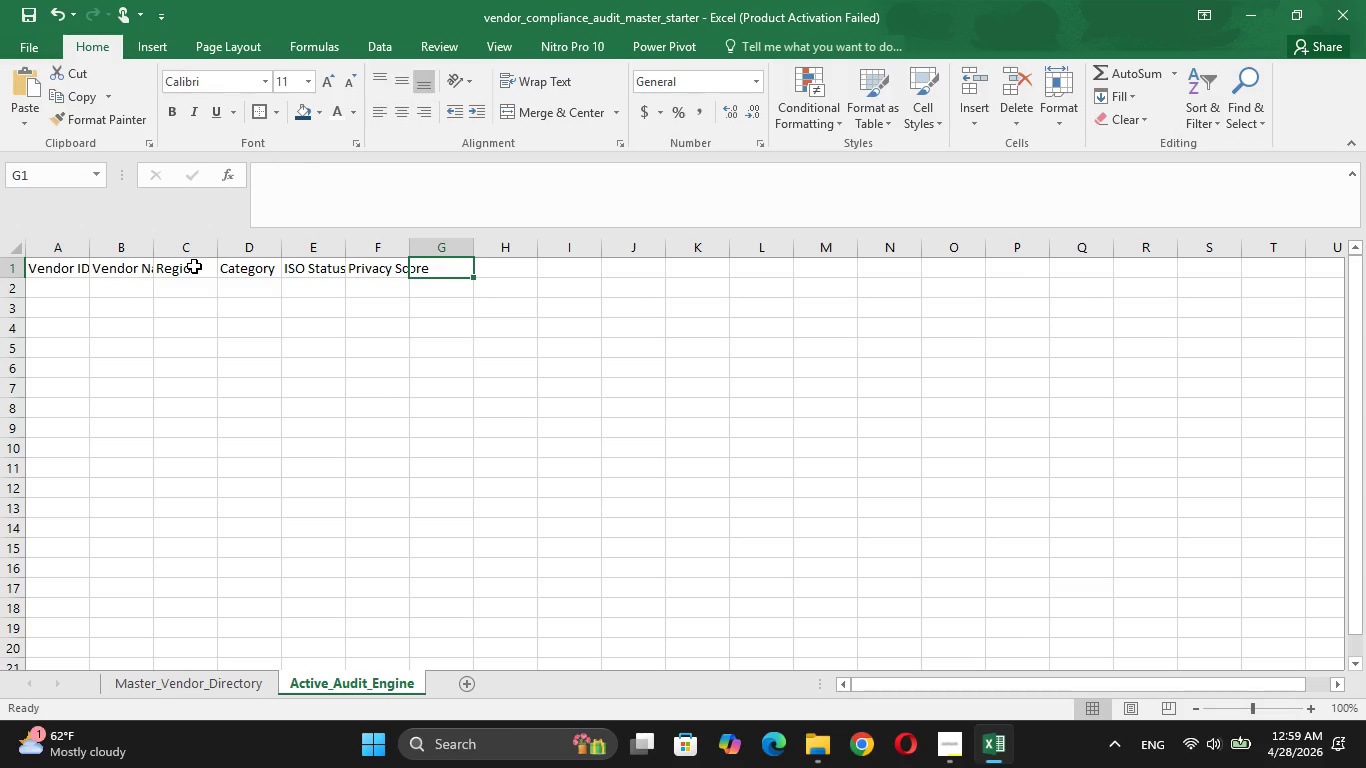 
type(Contract Expiry)
 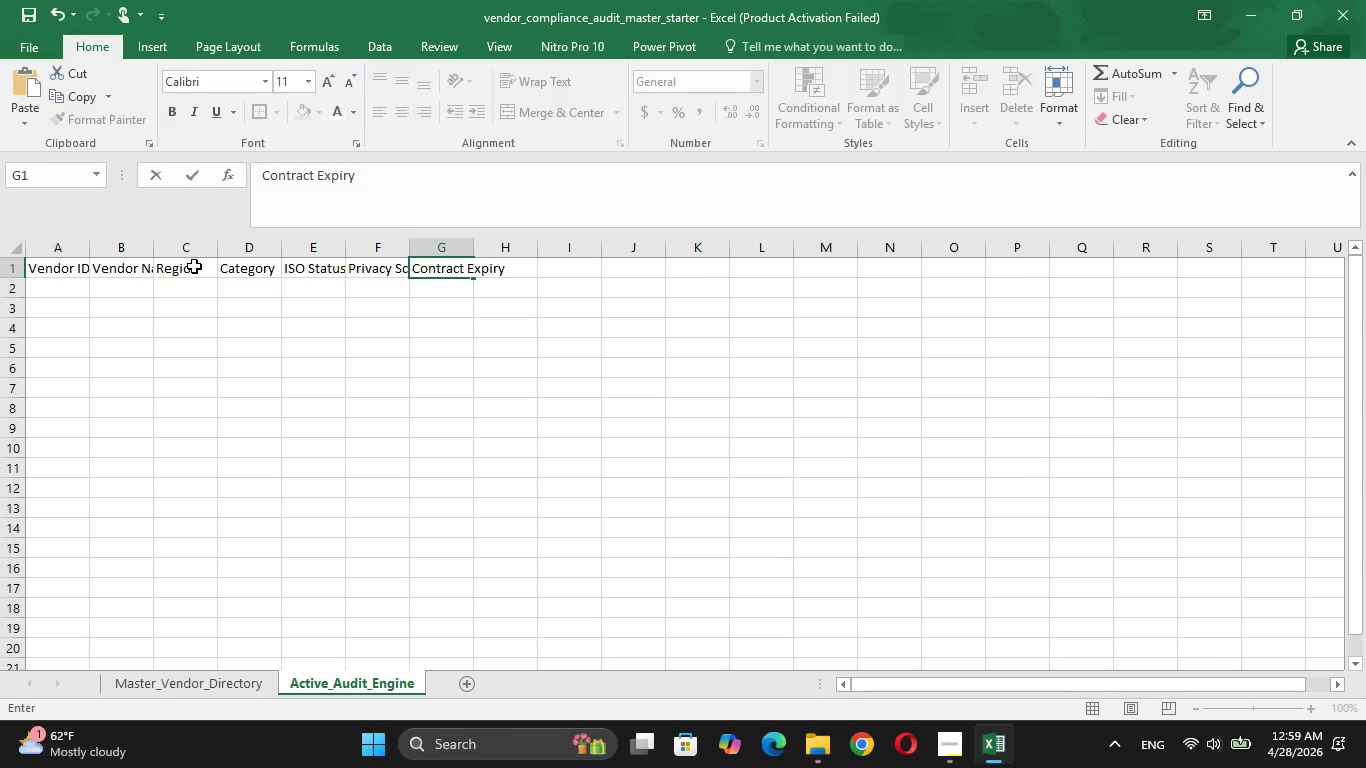 
key(Enter)
 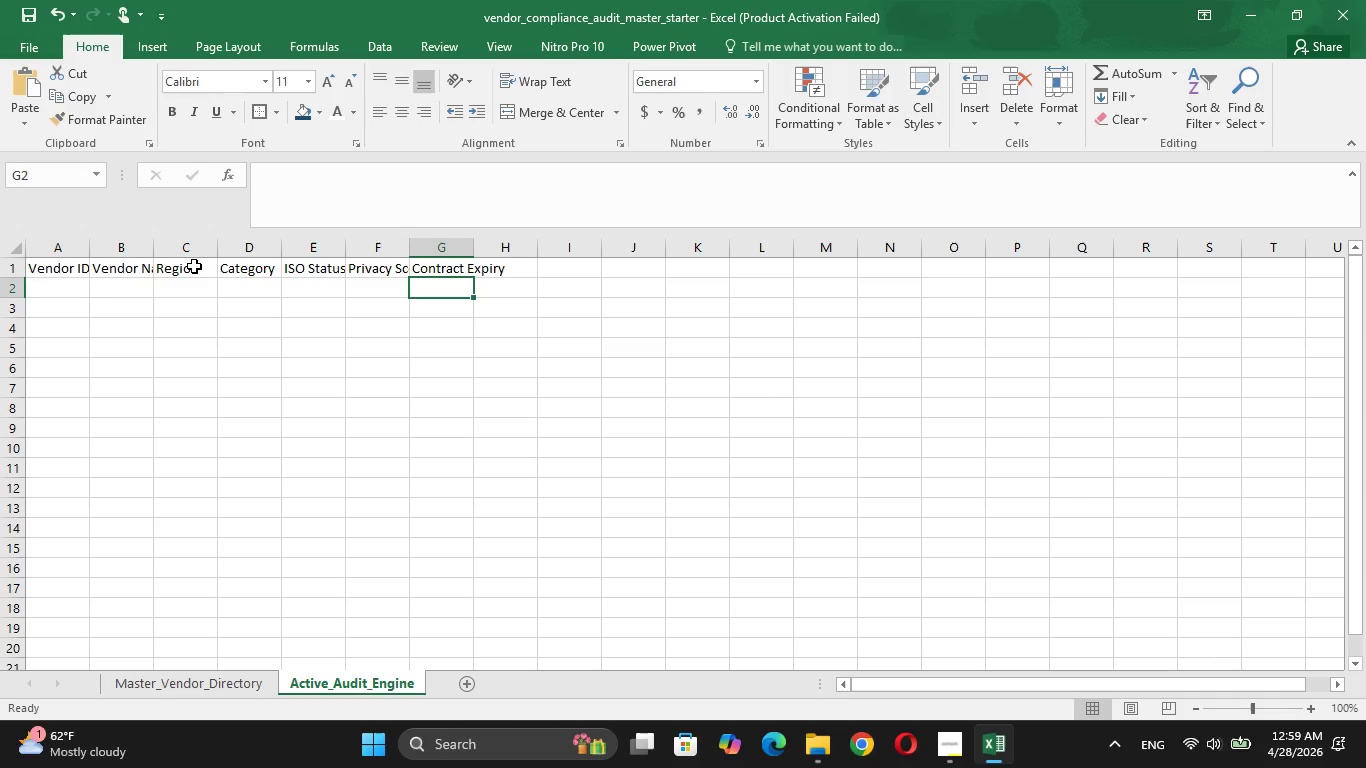 
key(ArrowUp)
 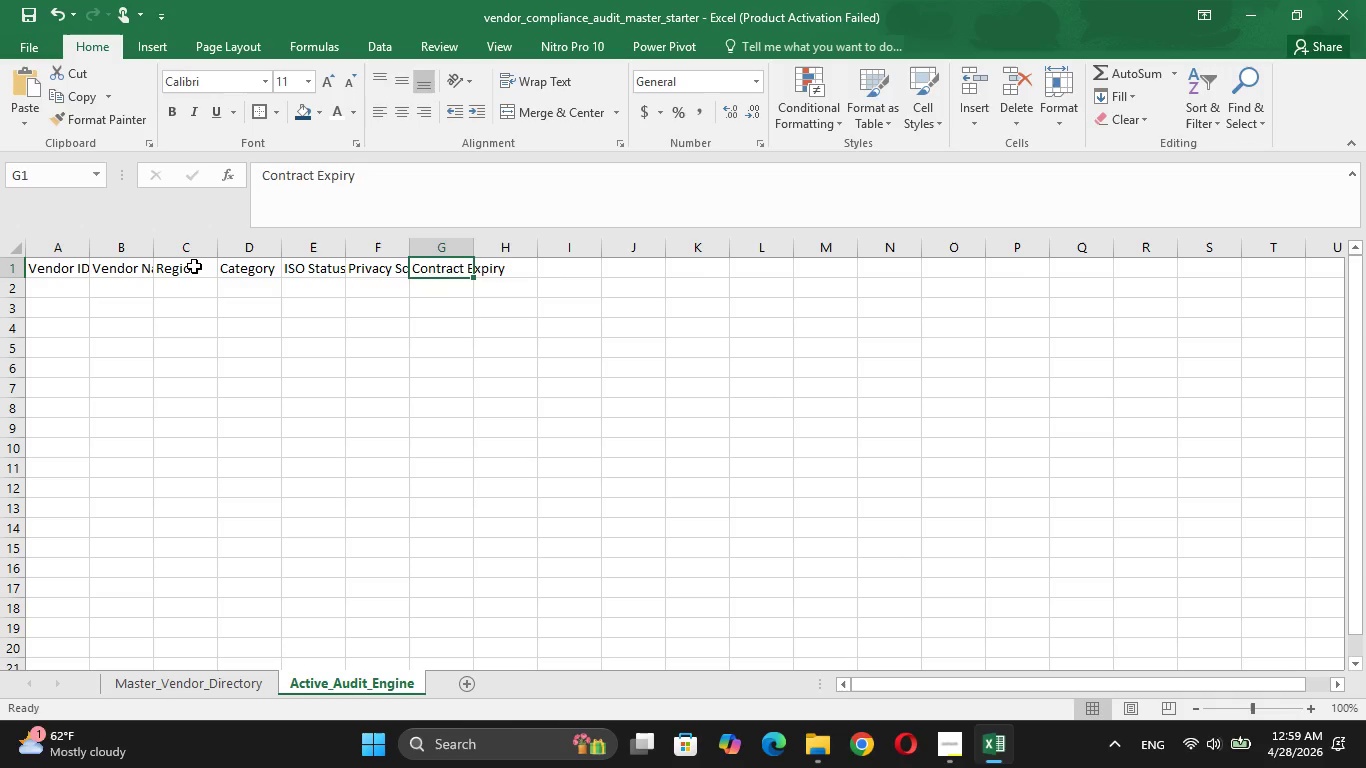 
key(ArrowRight)
 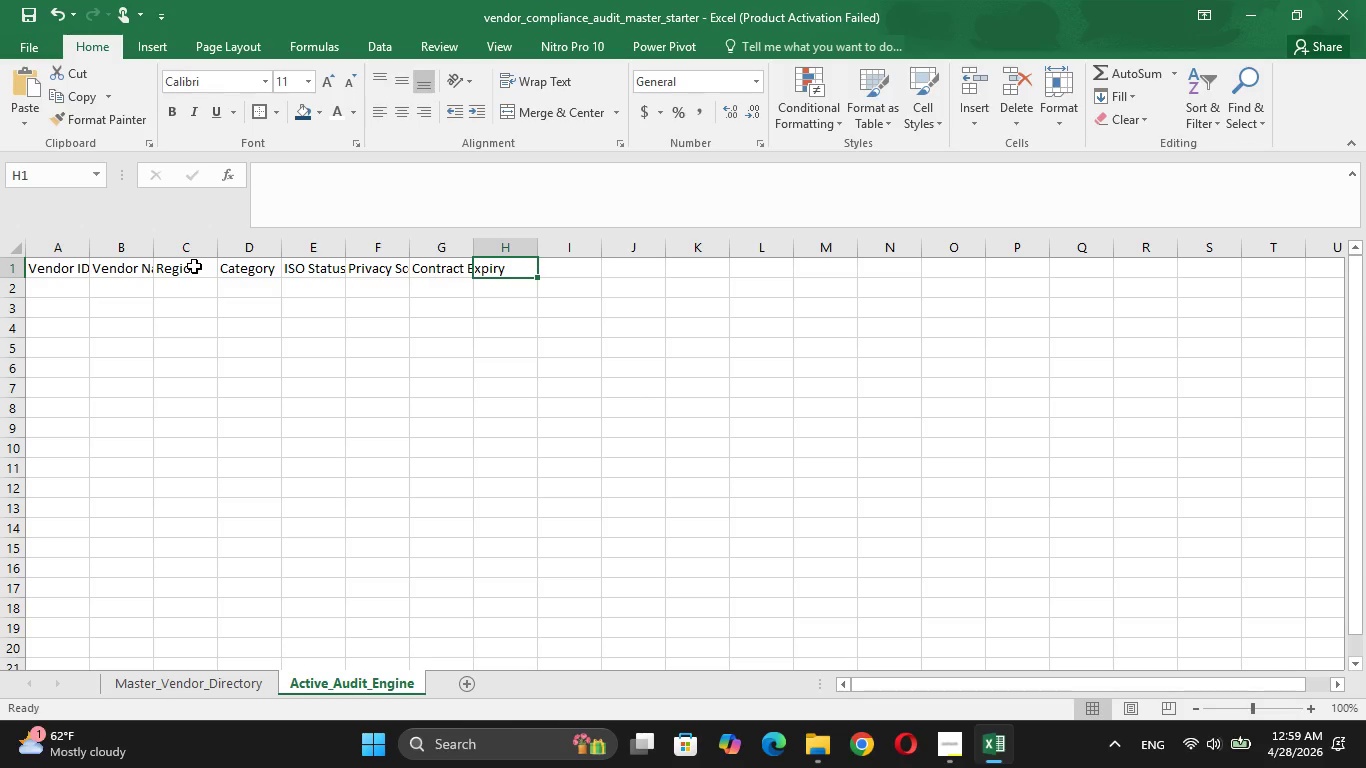 
type(Risk Tier)
 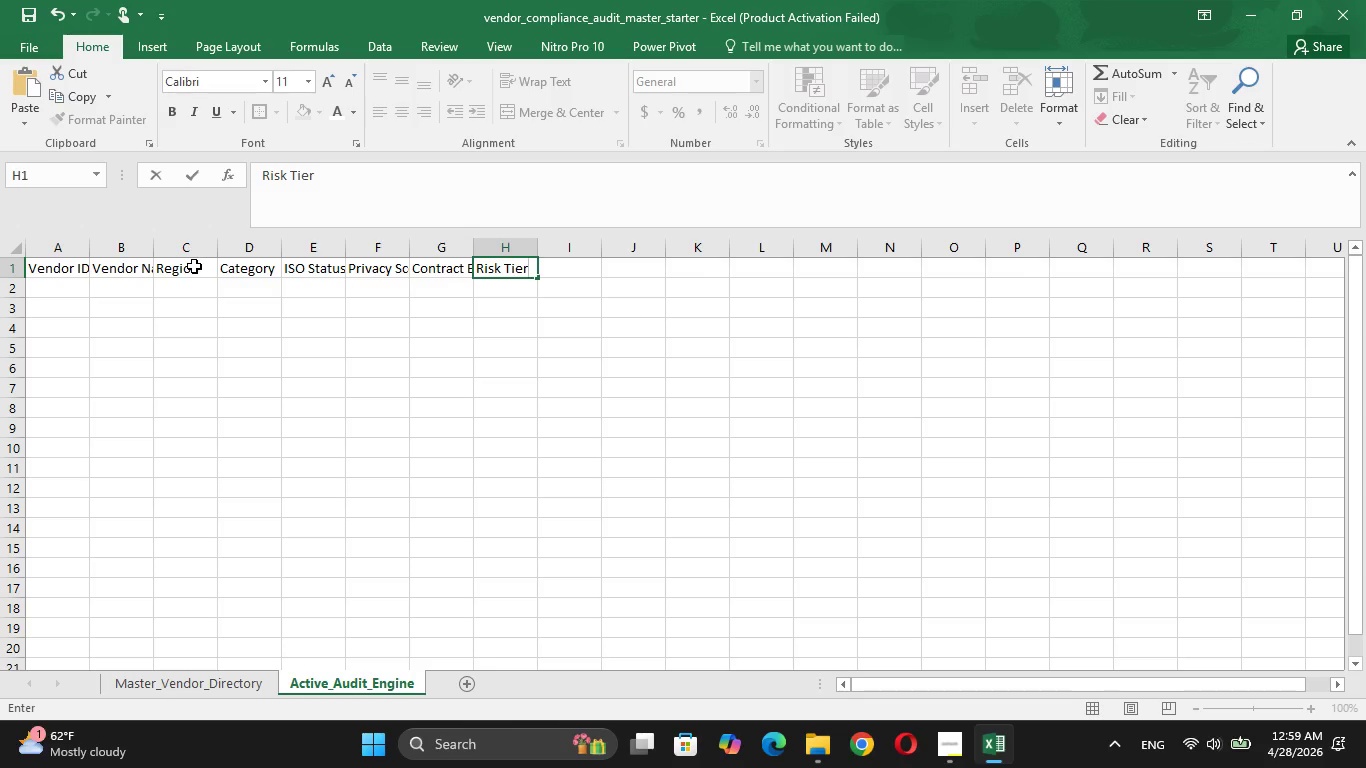 
key(Enter)
 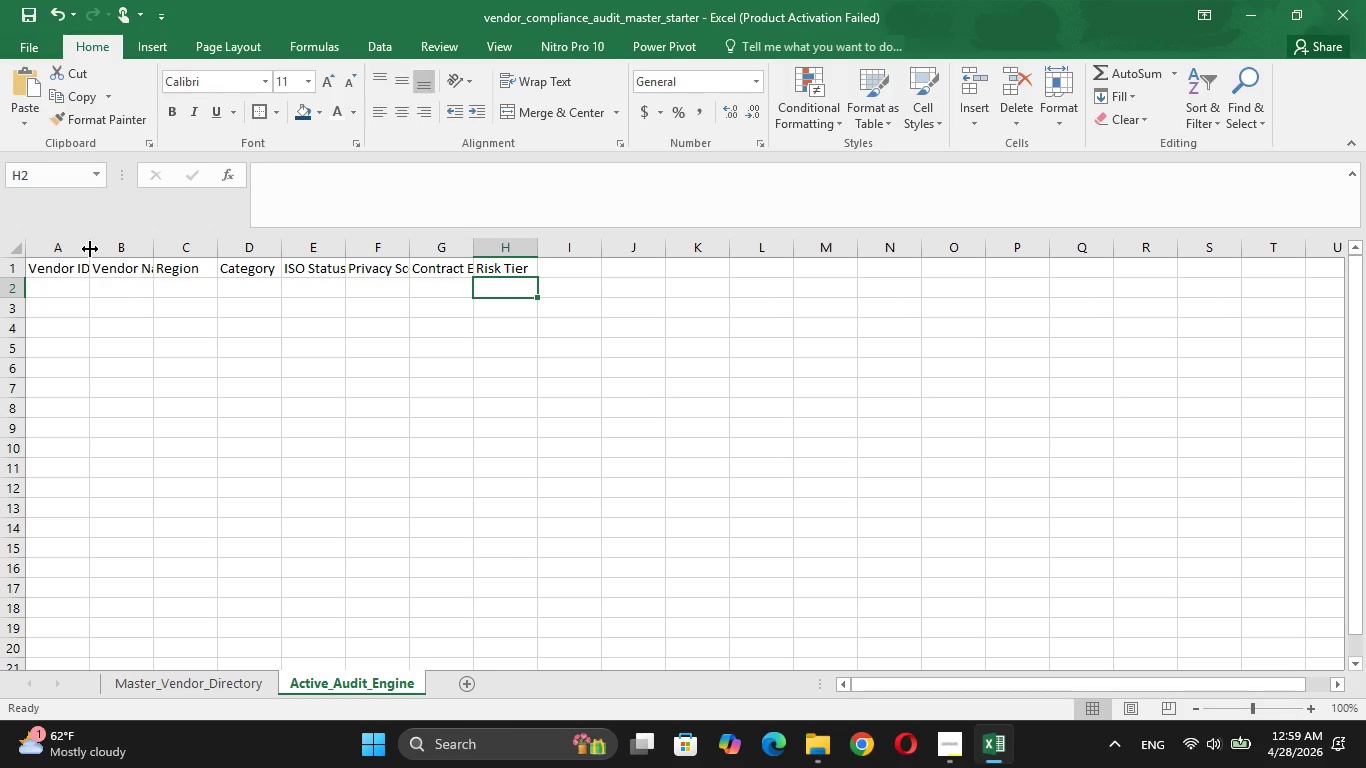 
double_click([90, 249])
 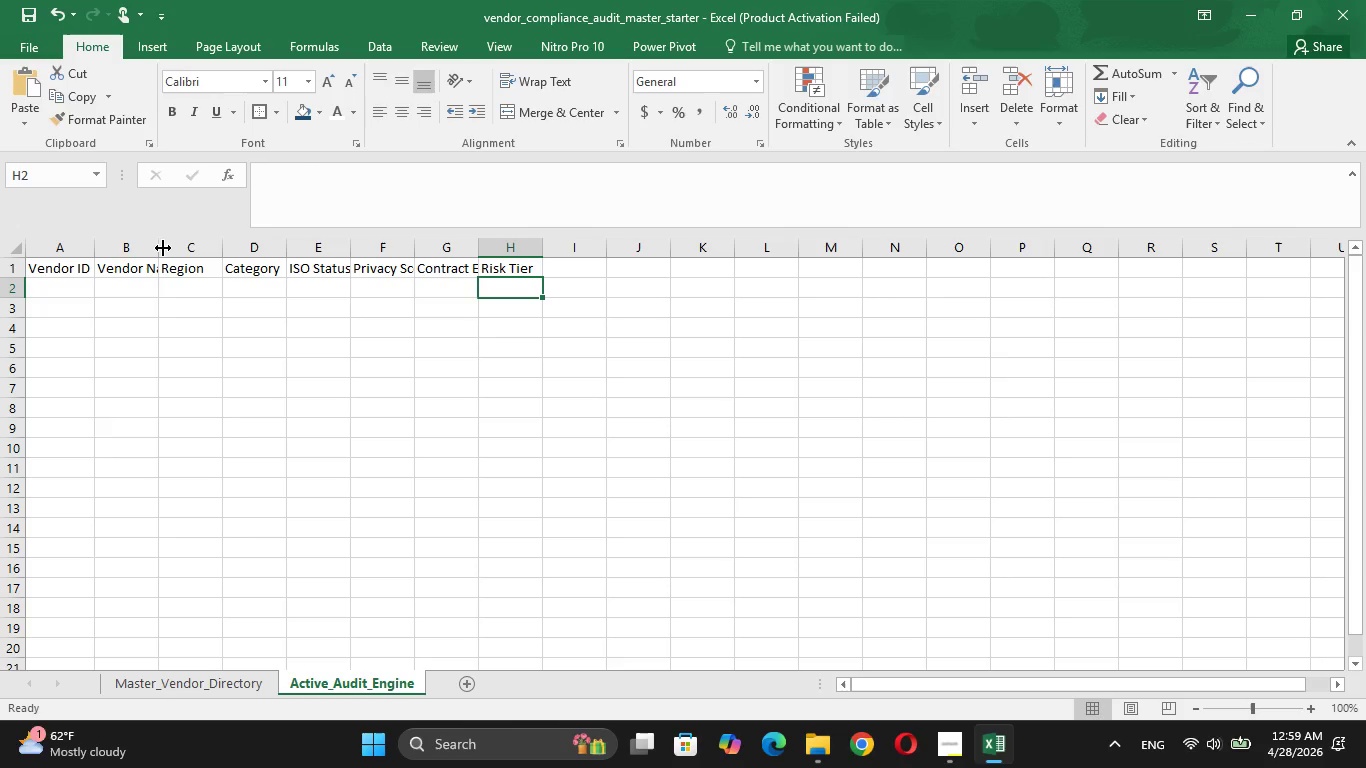 
double_click([163, 248])
 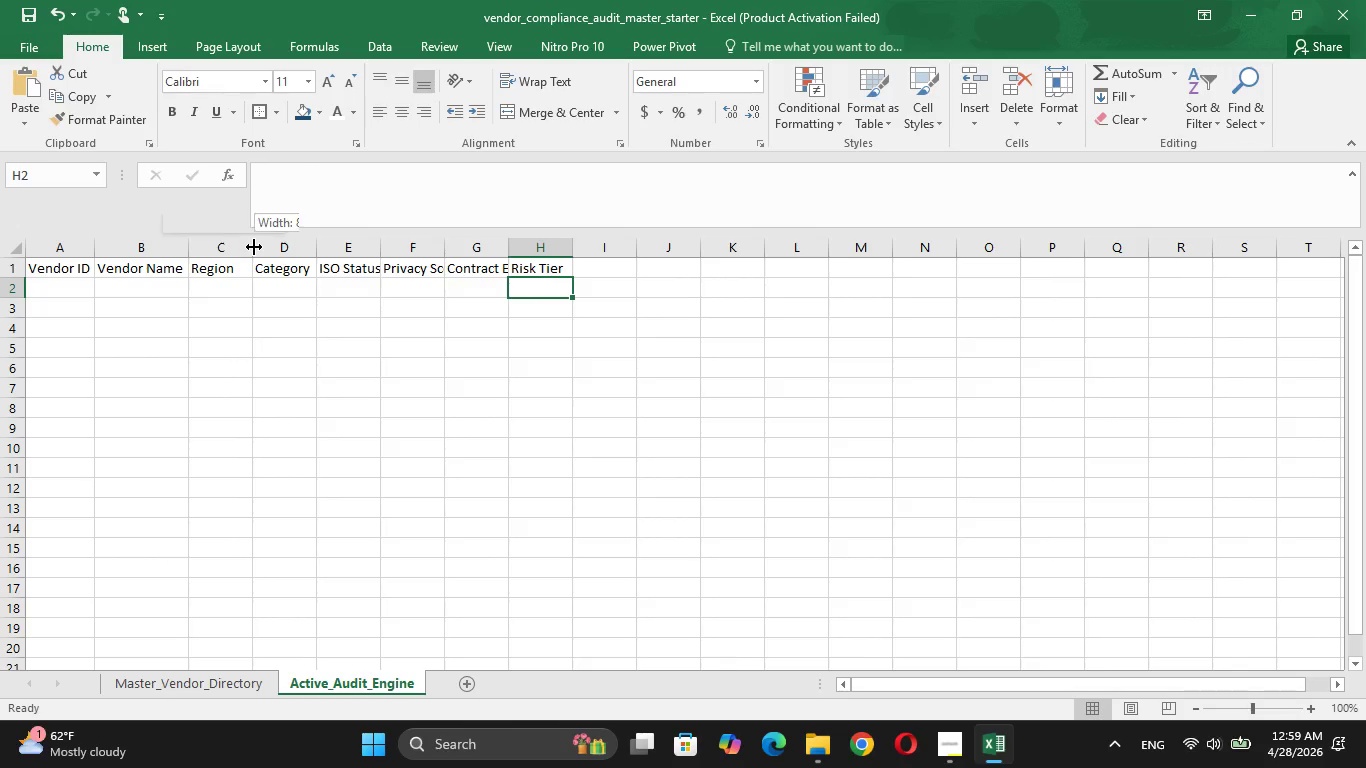 
double_click([254, 247])
 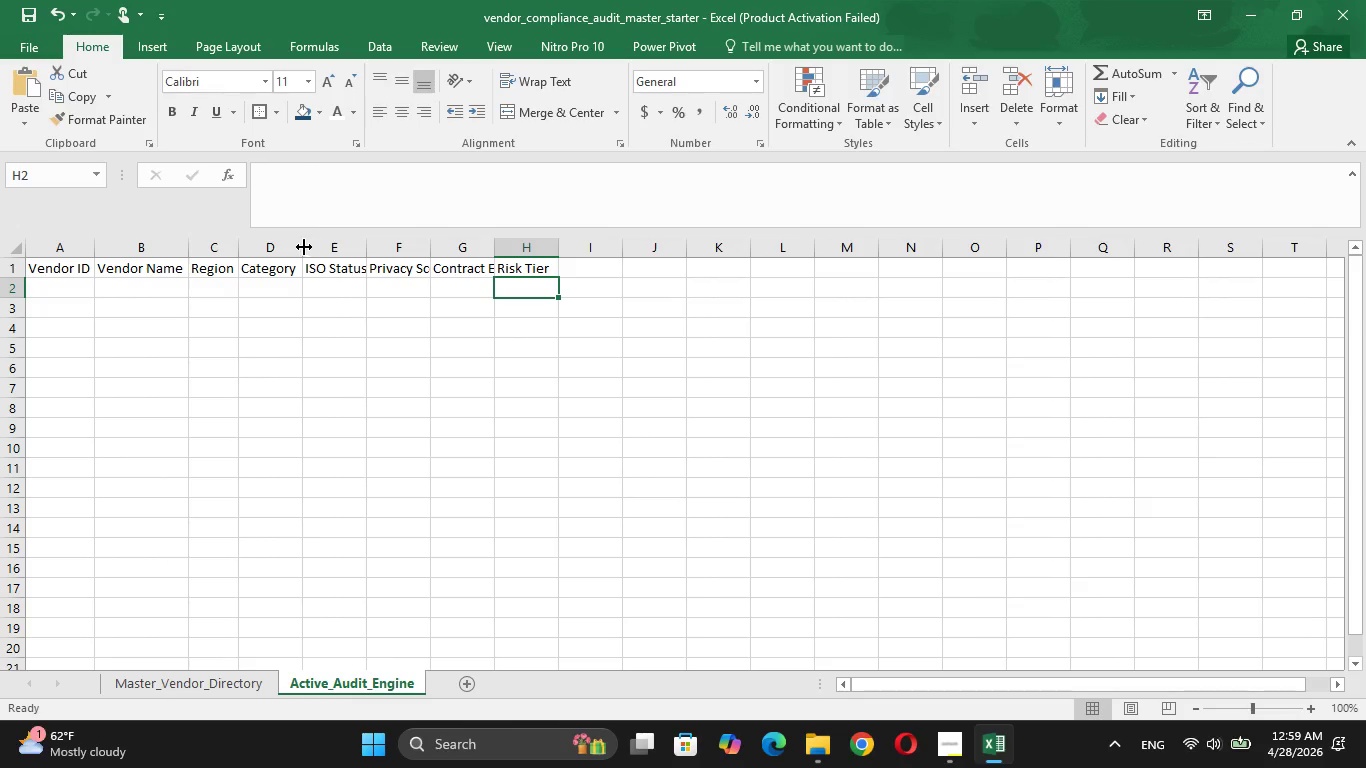 
double_click([304, 247])
 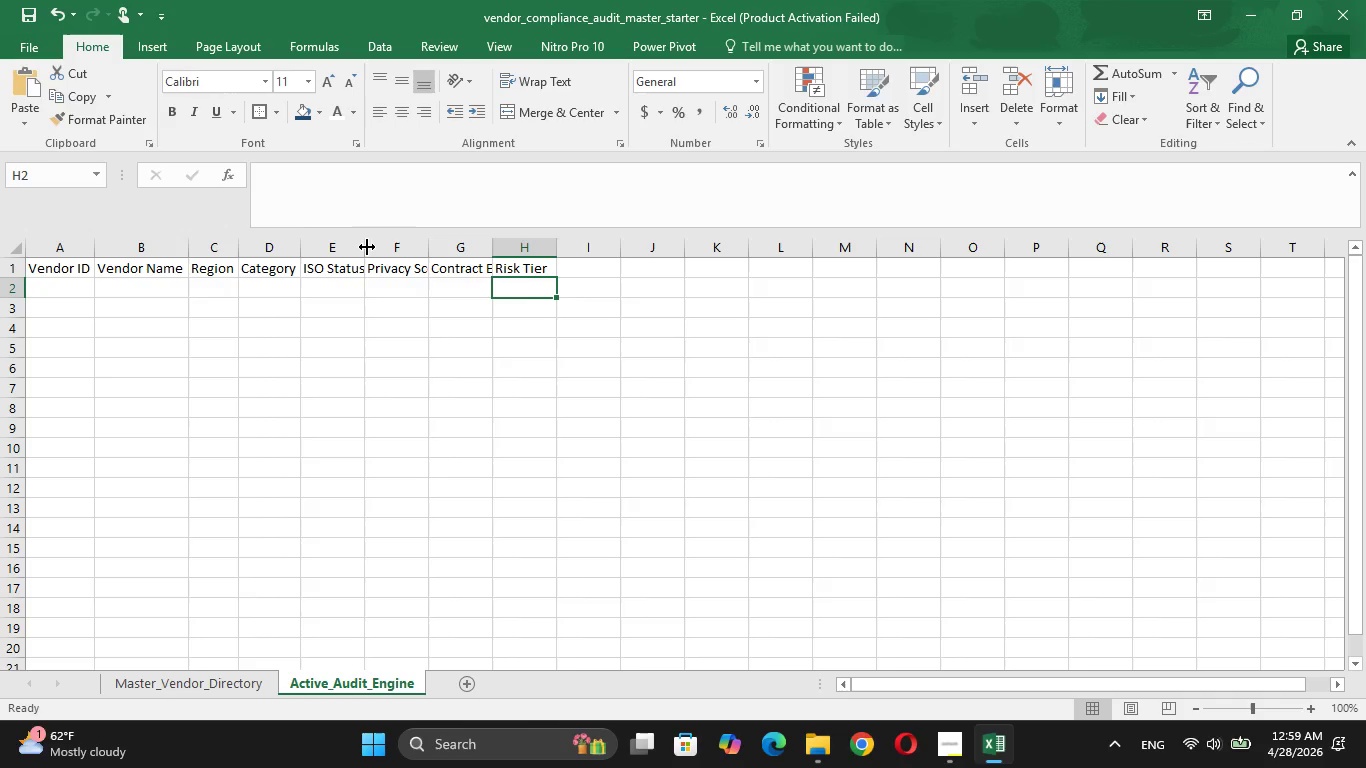 
double_click([367, 247])
 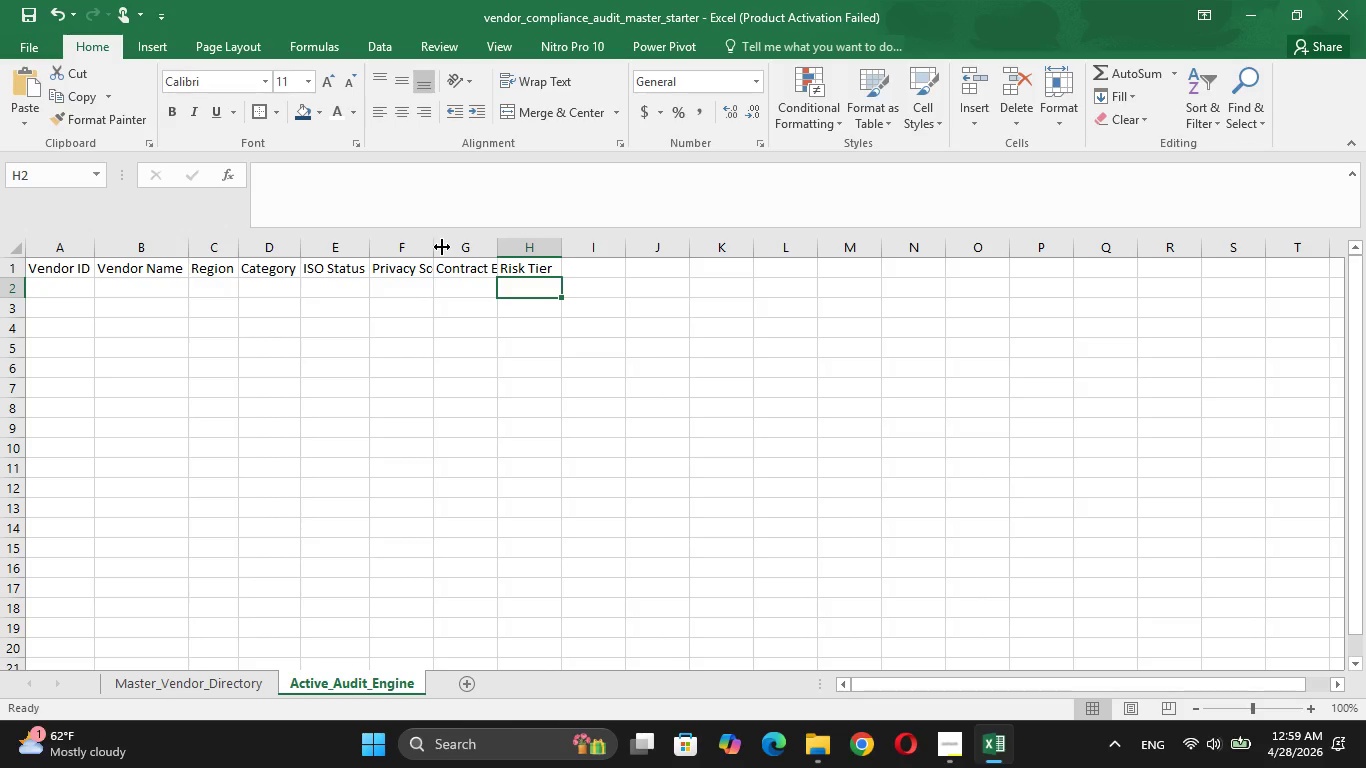 
double_click([442, 247])
 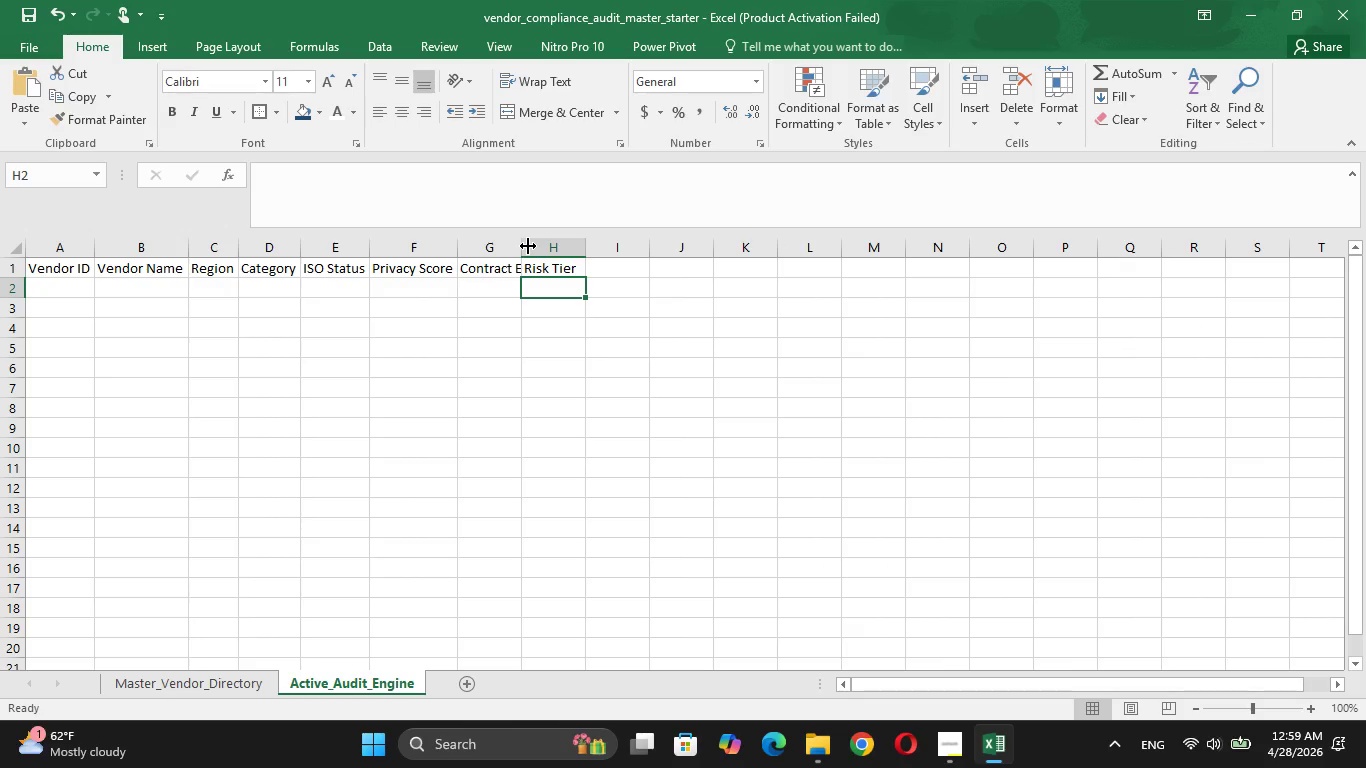 
double_click([528, 246])
 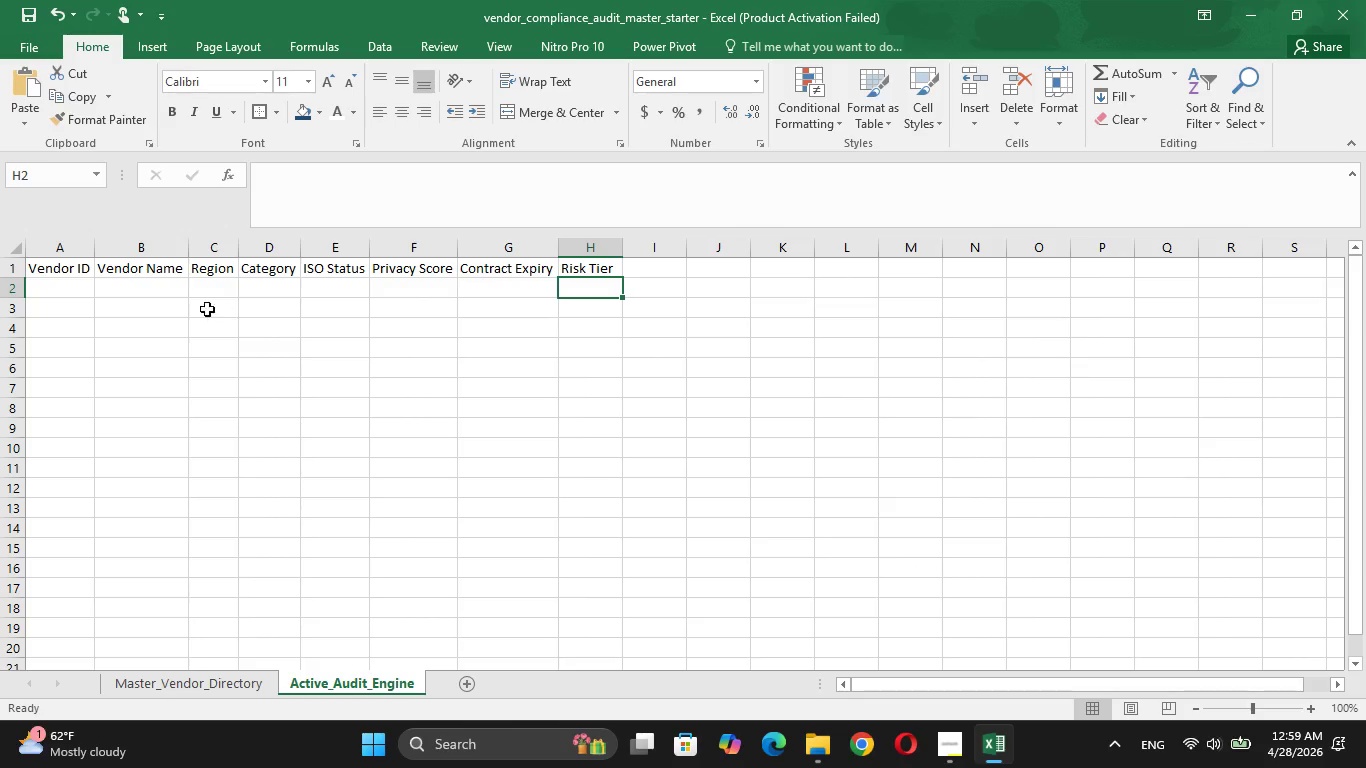 
left_click([98, 295])
 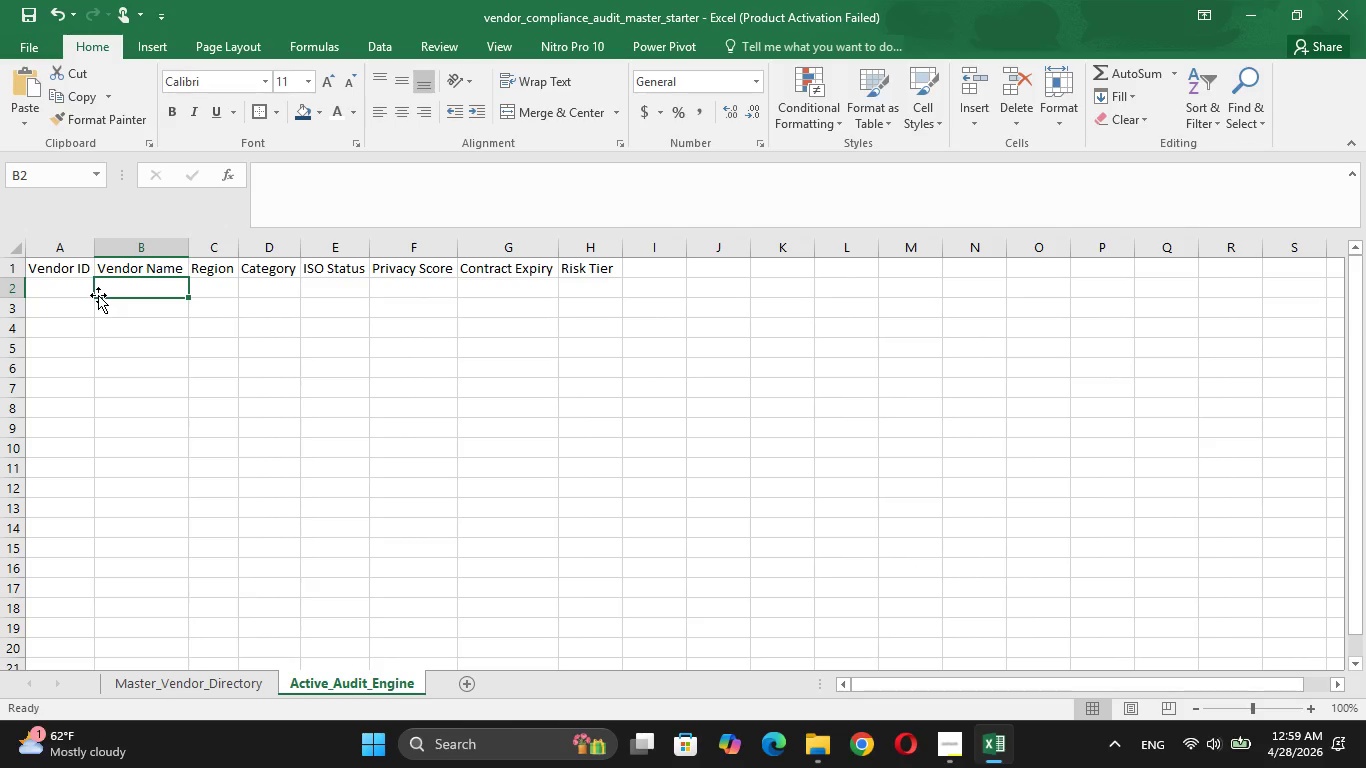 
key(ArrowLeft)
 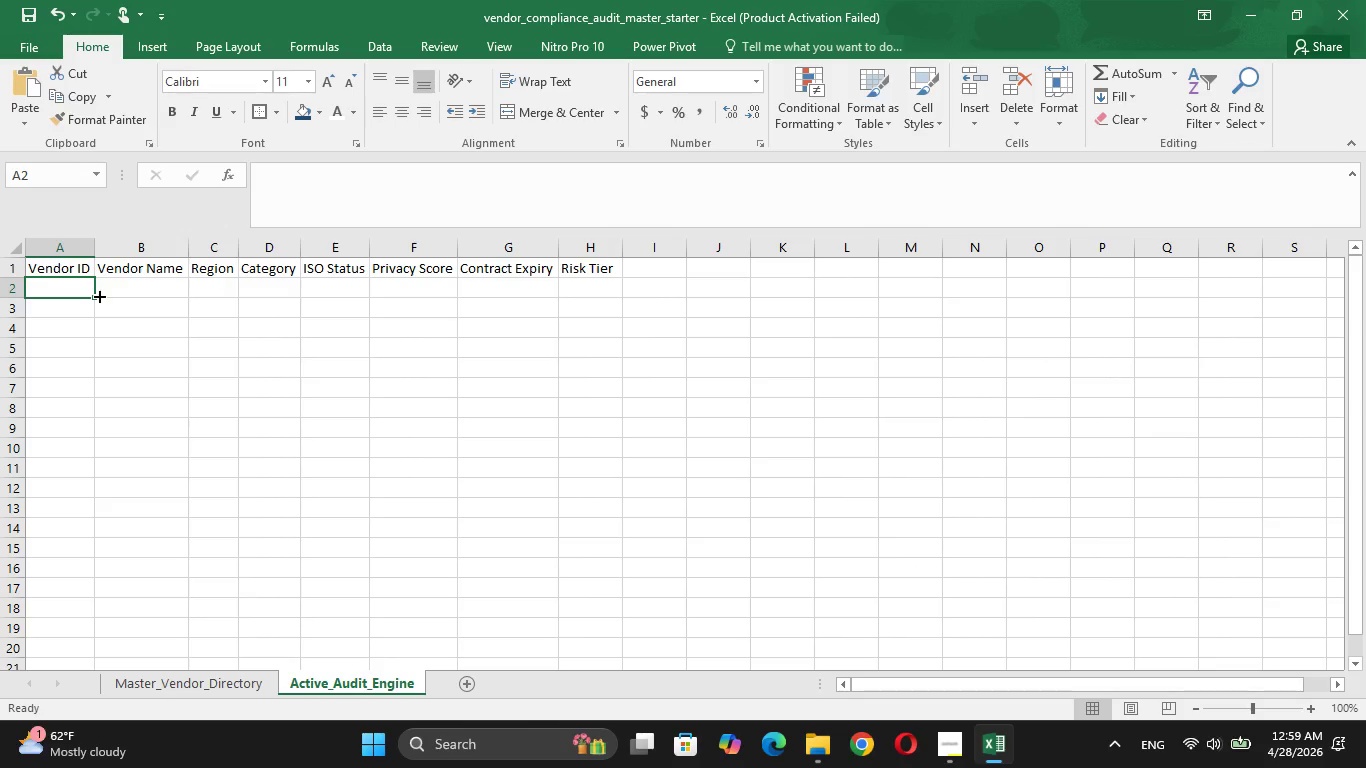 
wait(7.36)
 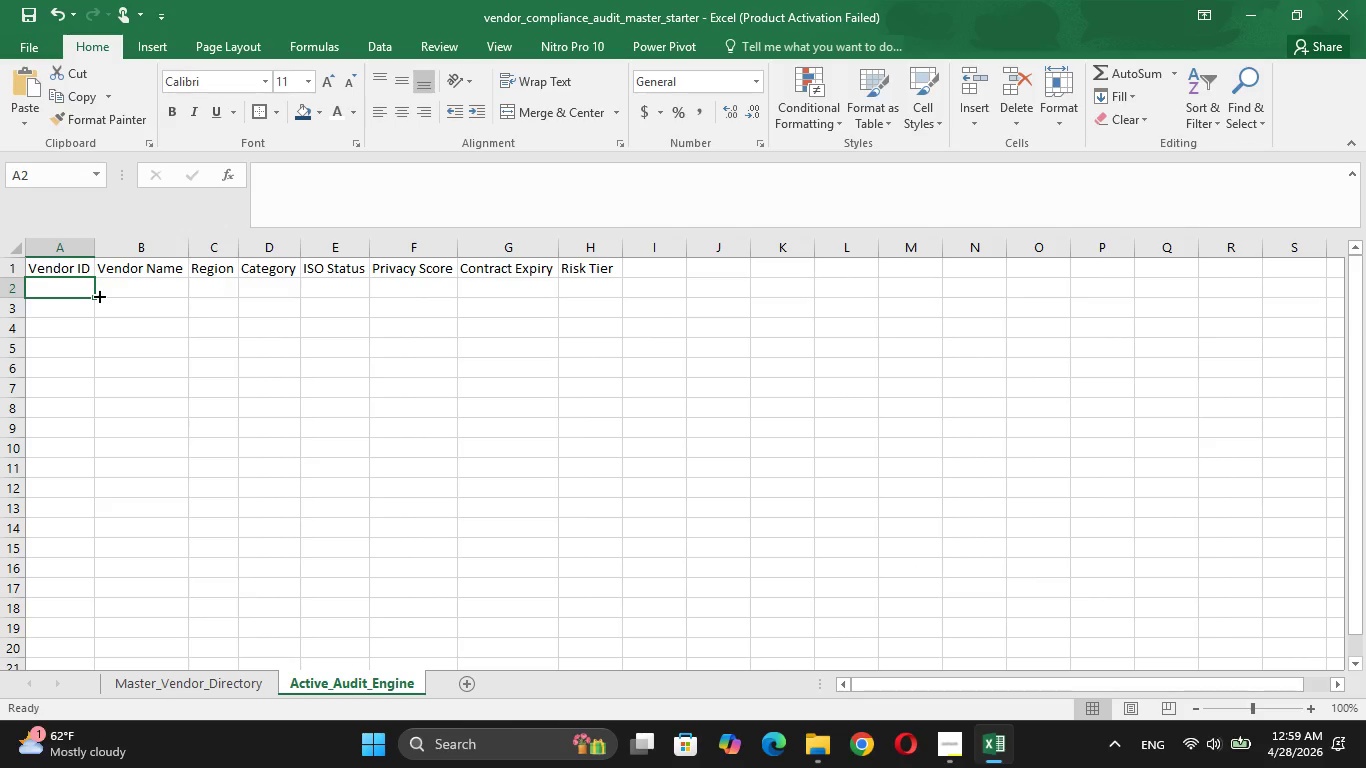 
left_click([53, 290])
 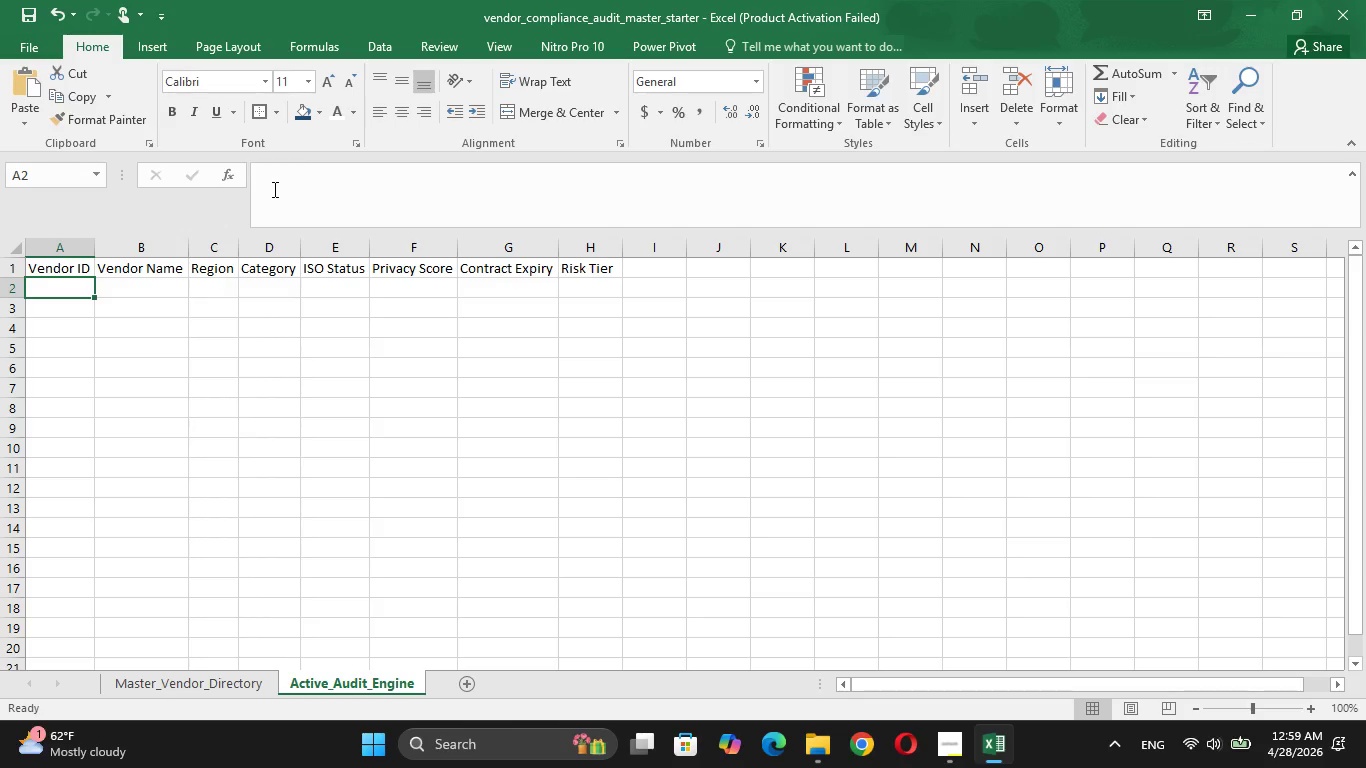 
left_click([273, 189])
 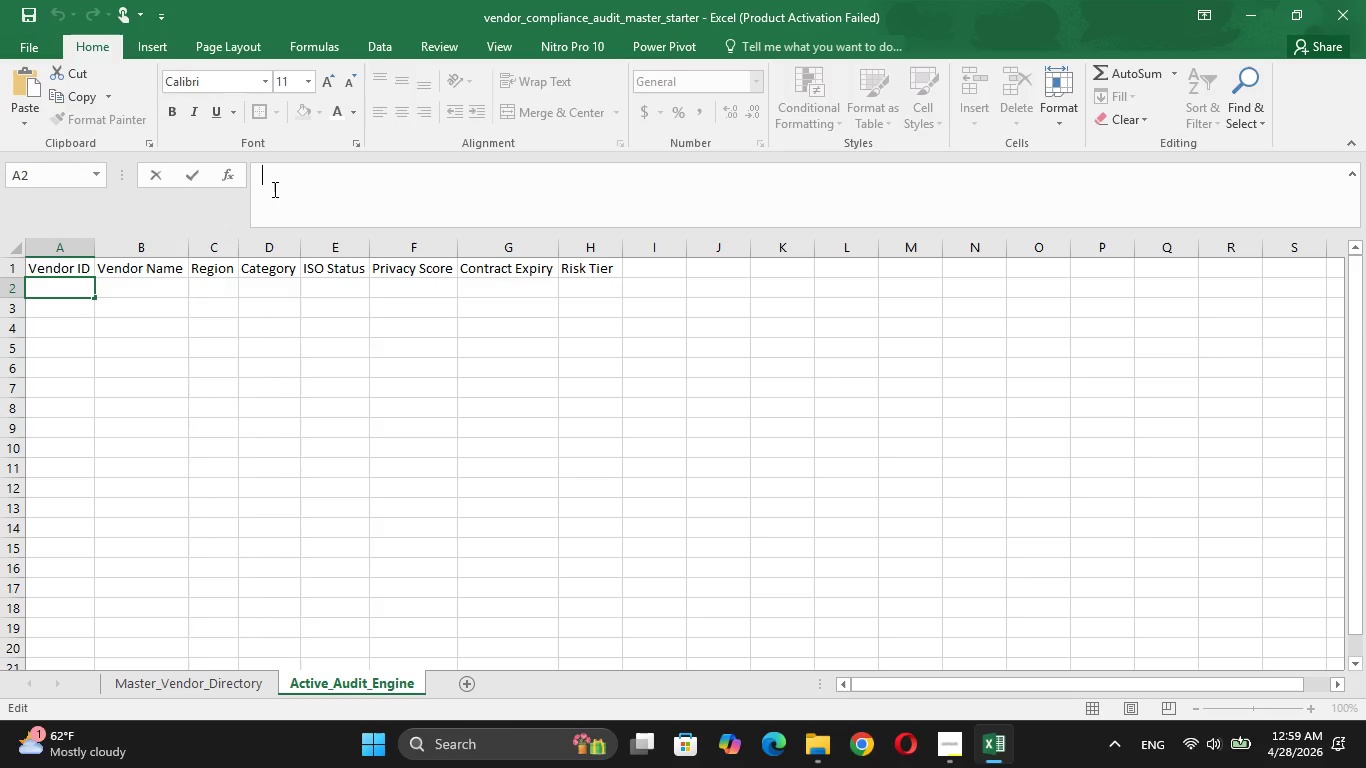 
key(CapsLock)
 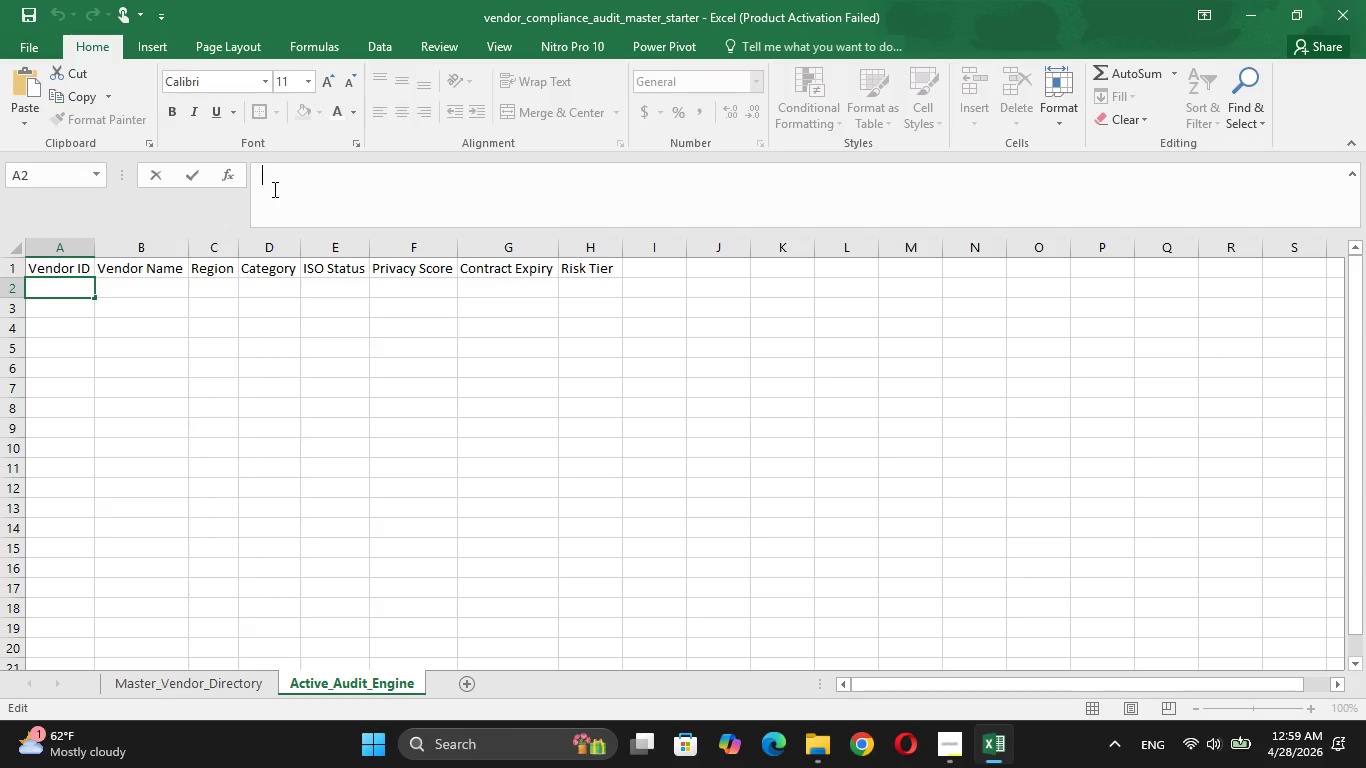 
wait(11.02)
 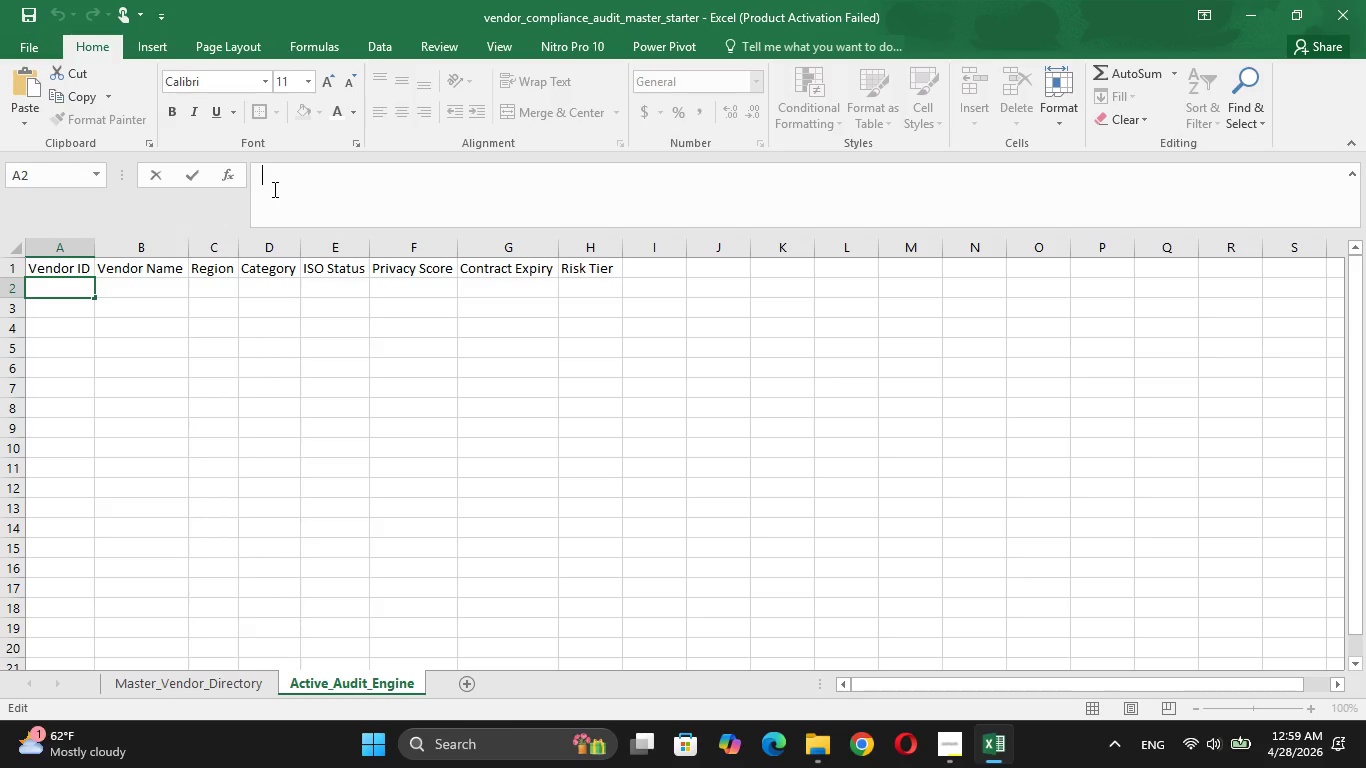 
type(=VND)
 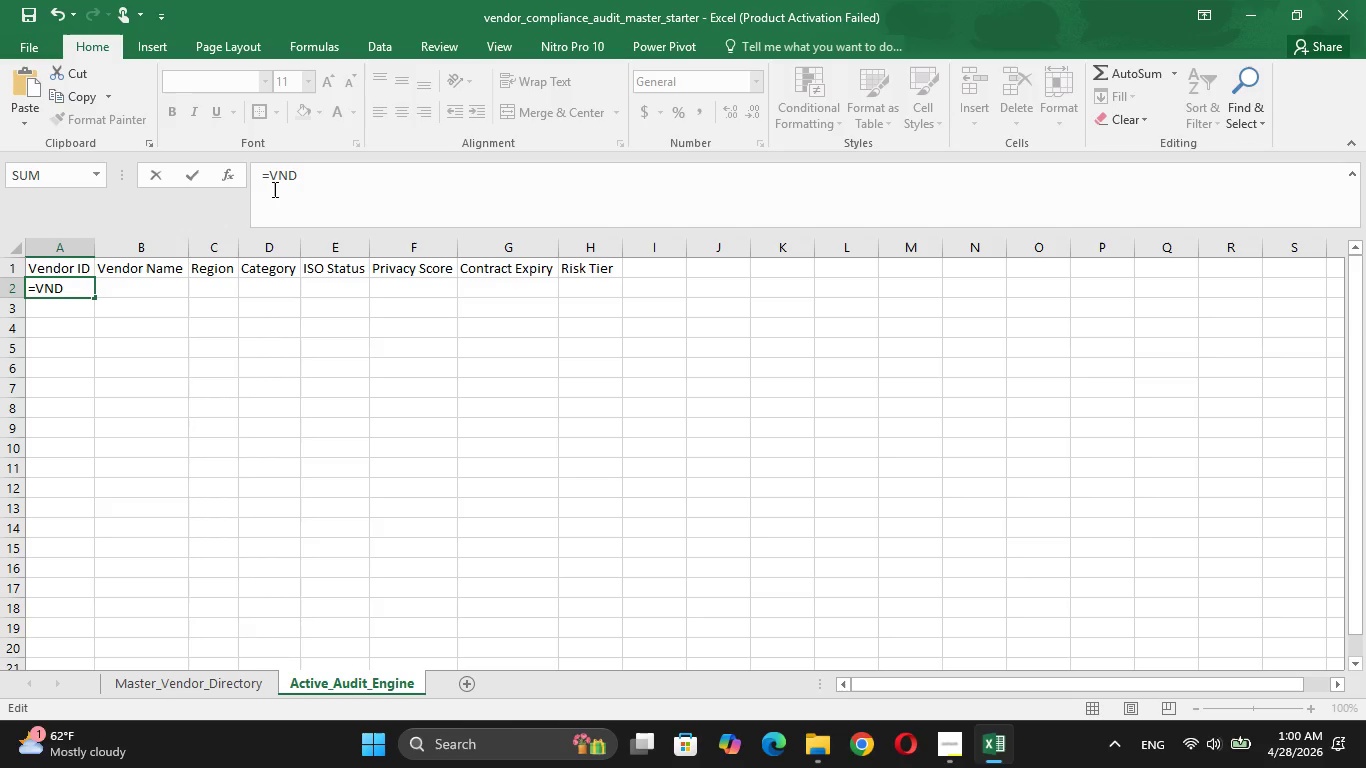 
wait(19.61)
 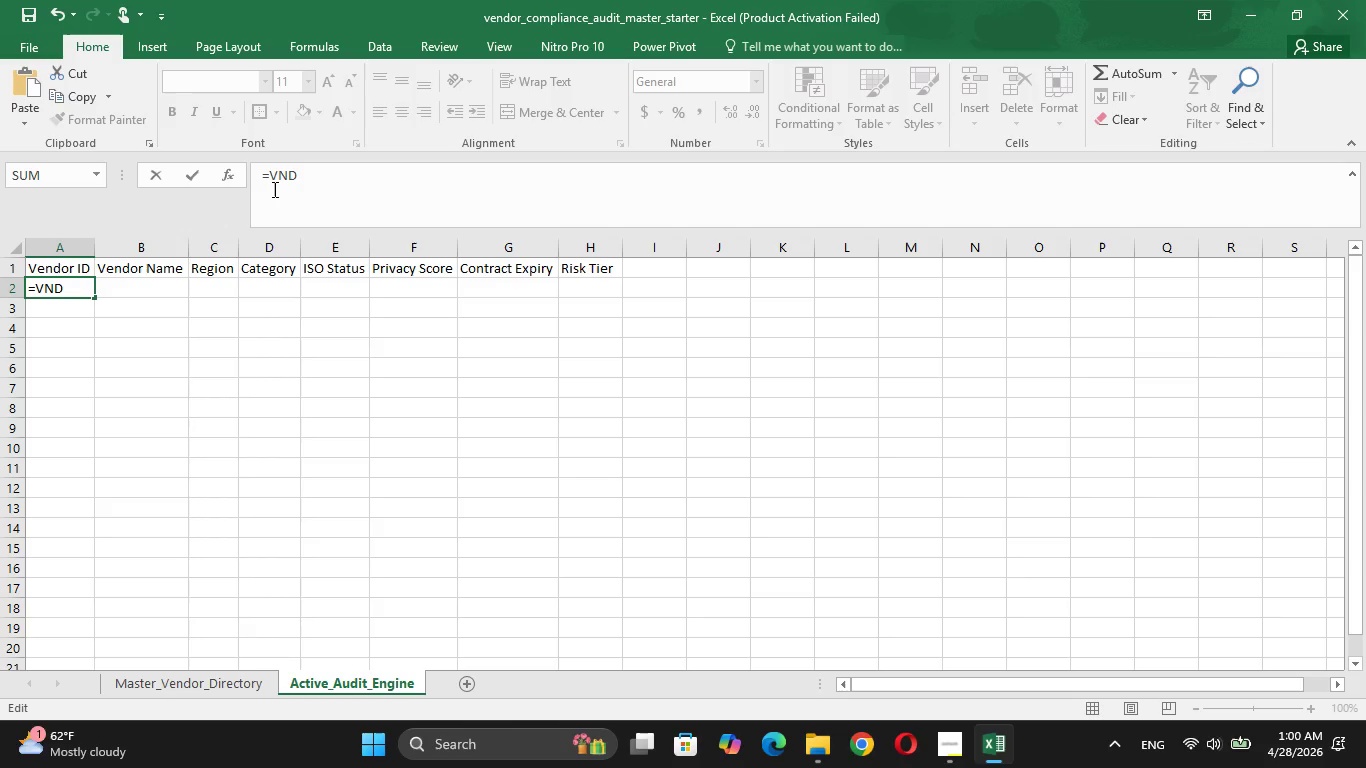 
key(Minus)
 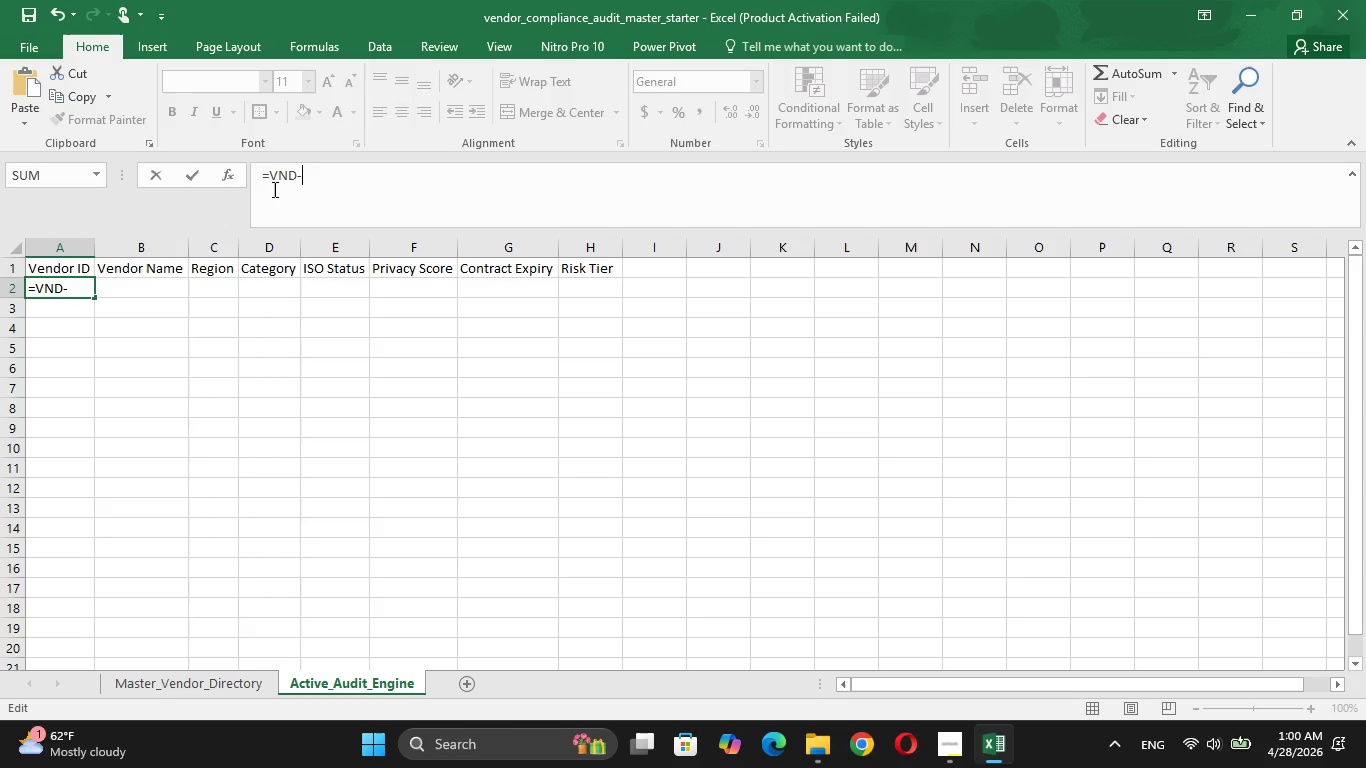 
type(00001)
 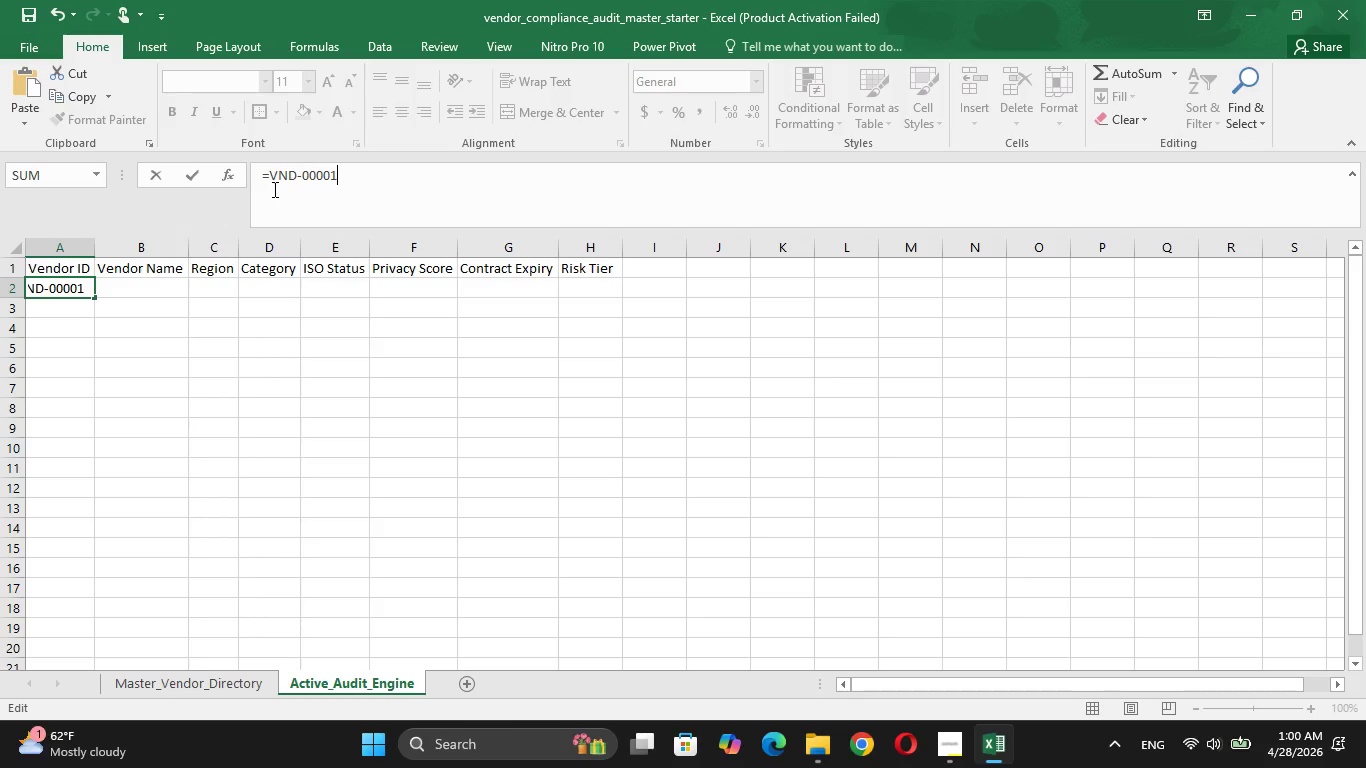 
key(Enter)
 